 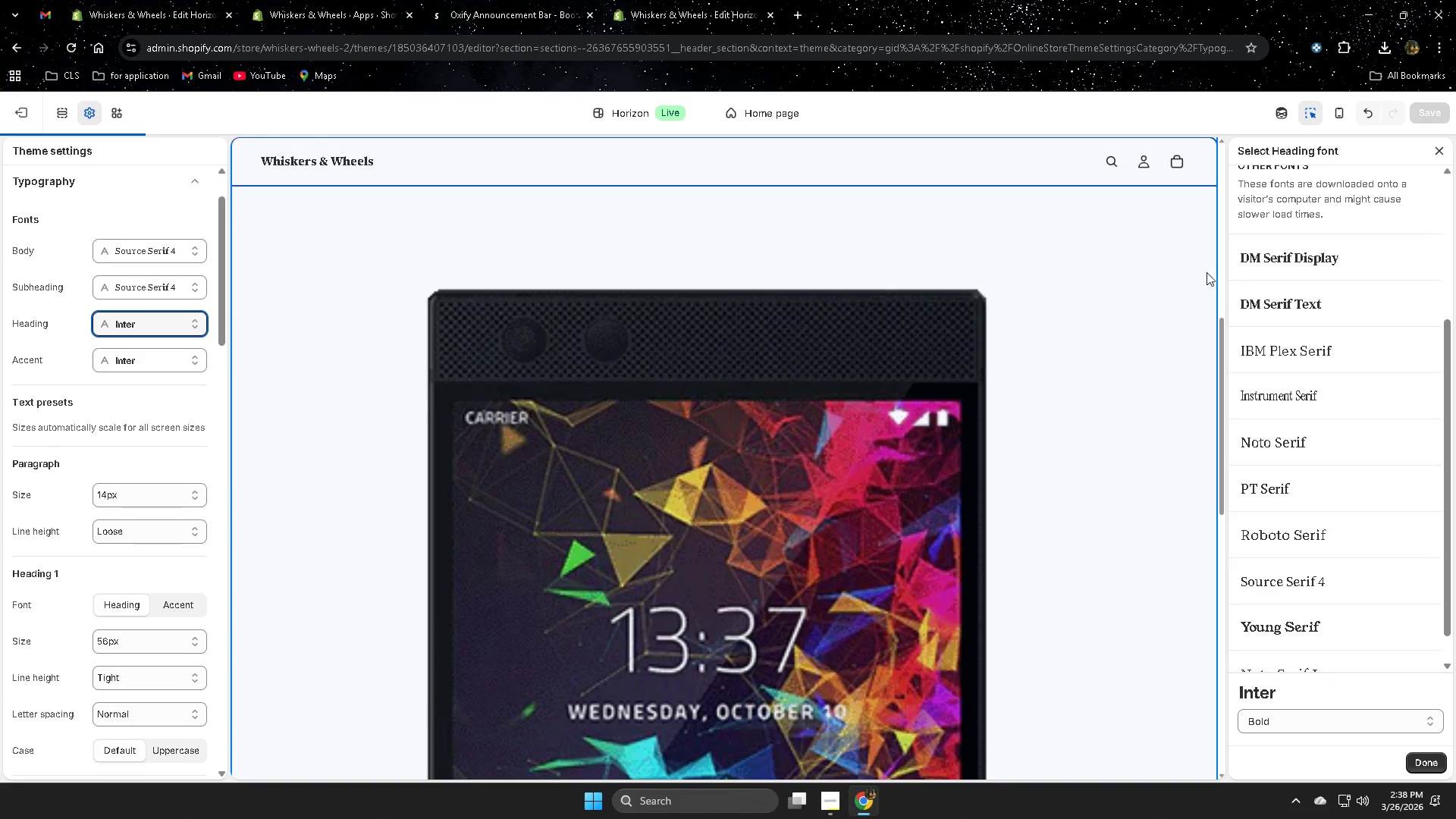 
scroll: coordinate [1390, 387], scroll_direction: up, amount: 8.0
 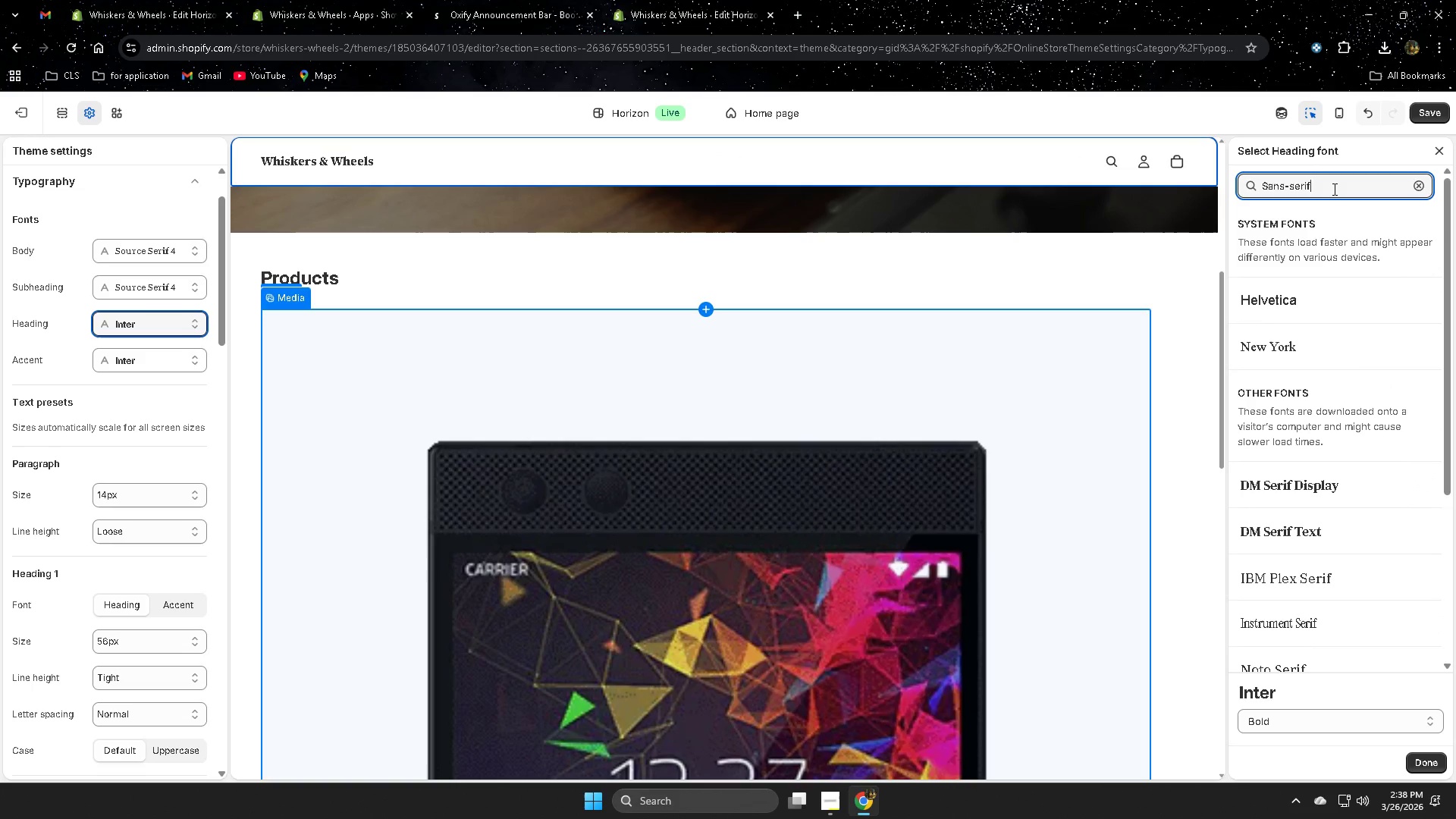 
double_click([1333, 189])
 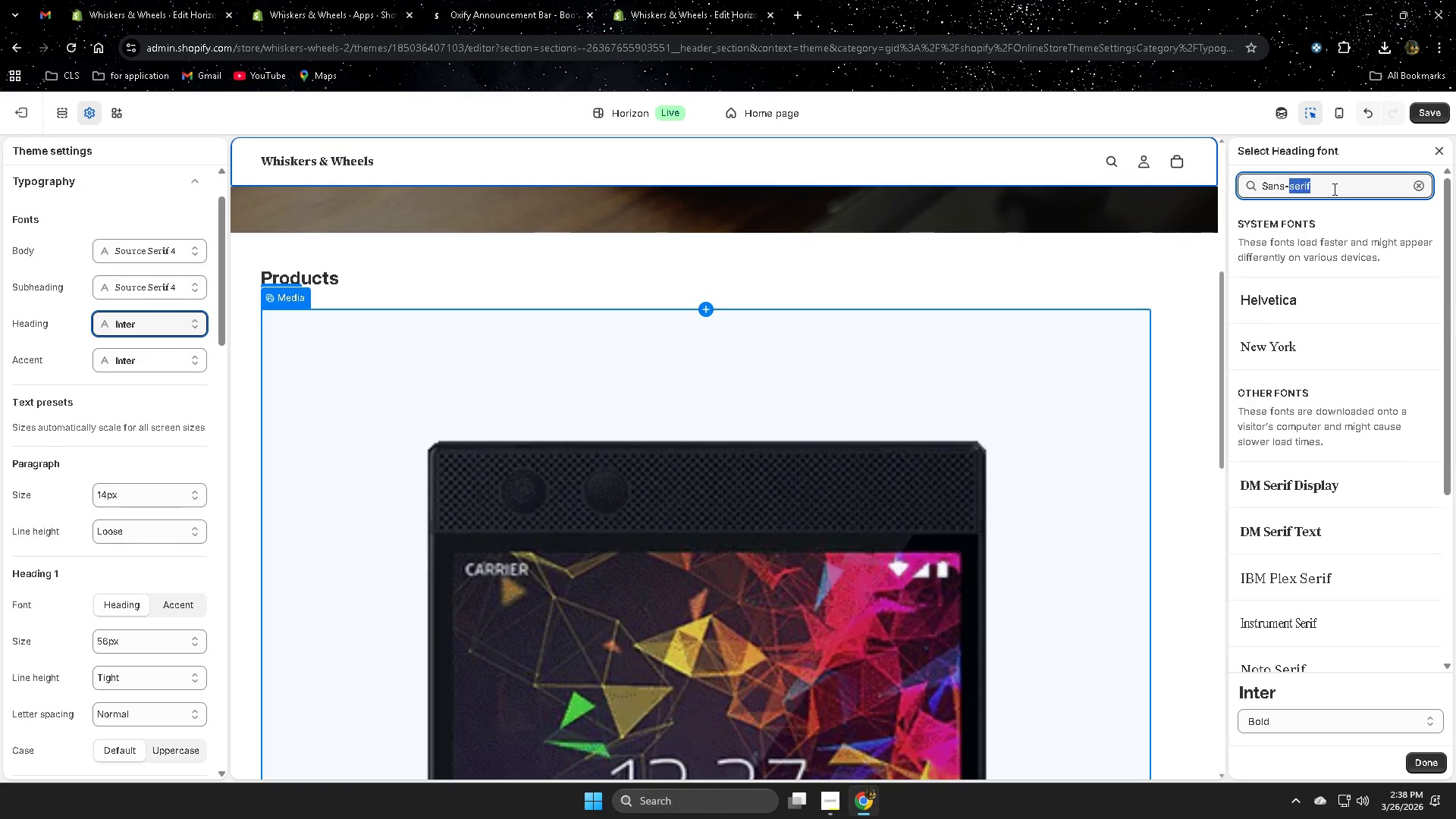 
triple_click([1333, 189])
 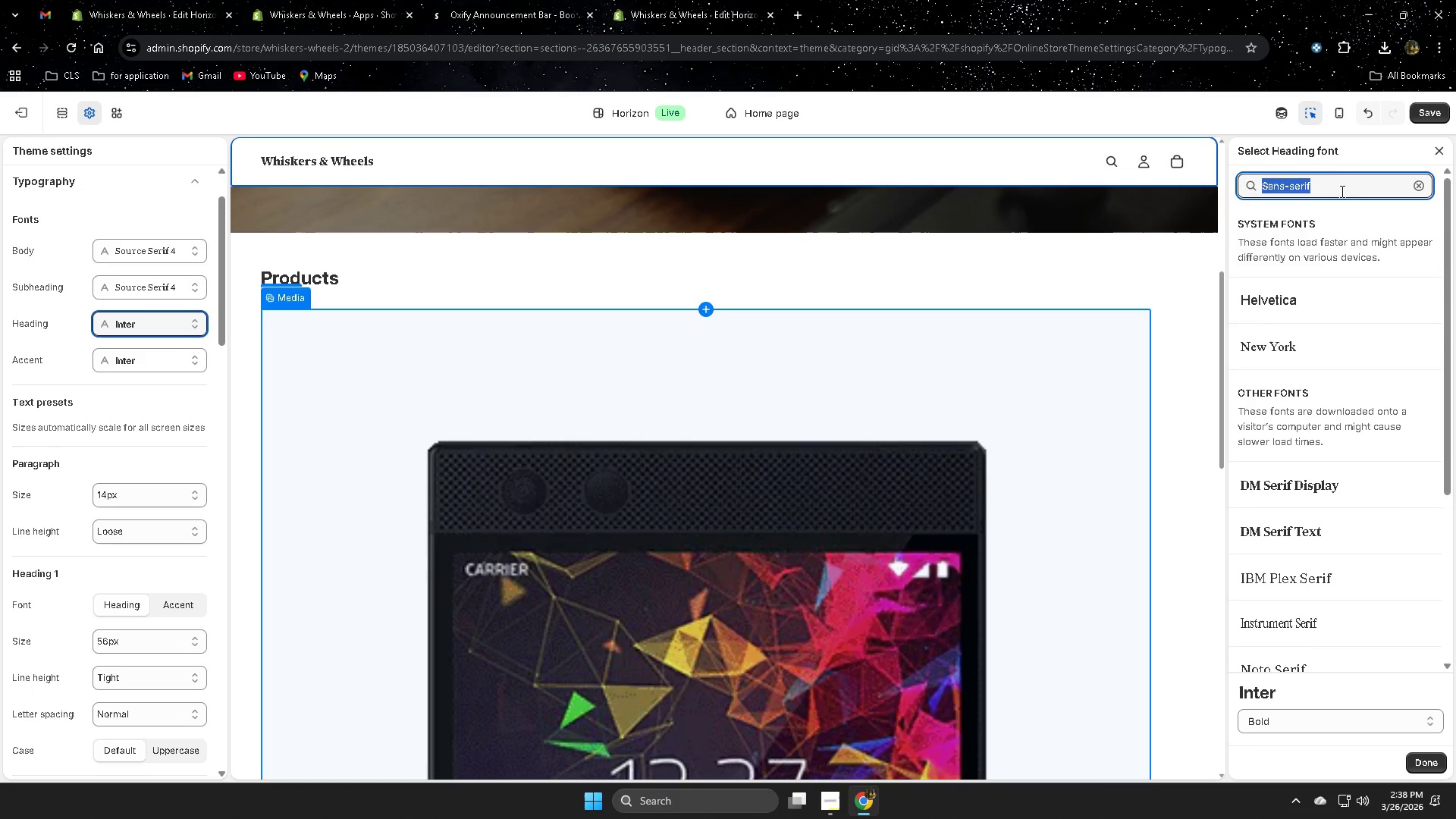 
key(Control+ControlLeft)
 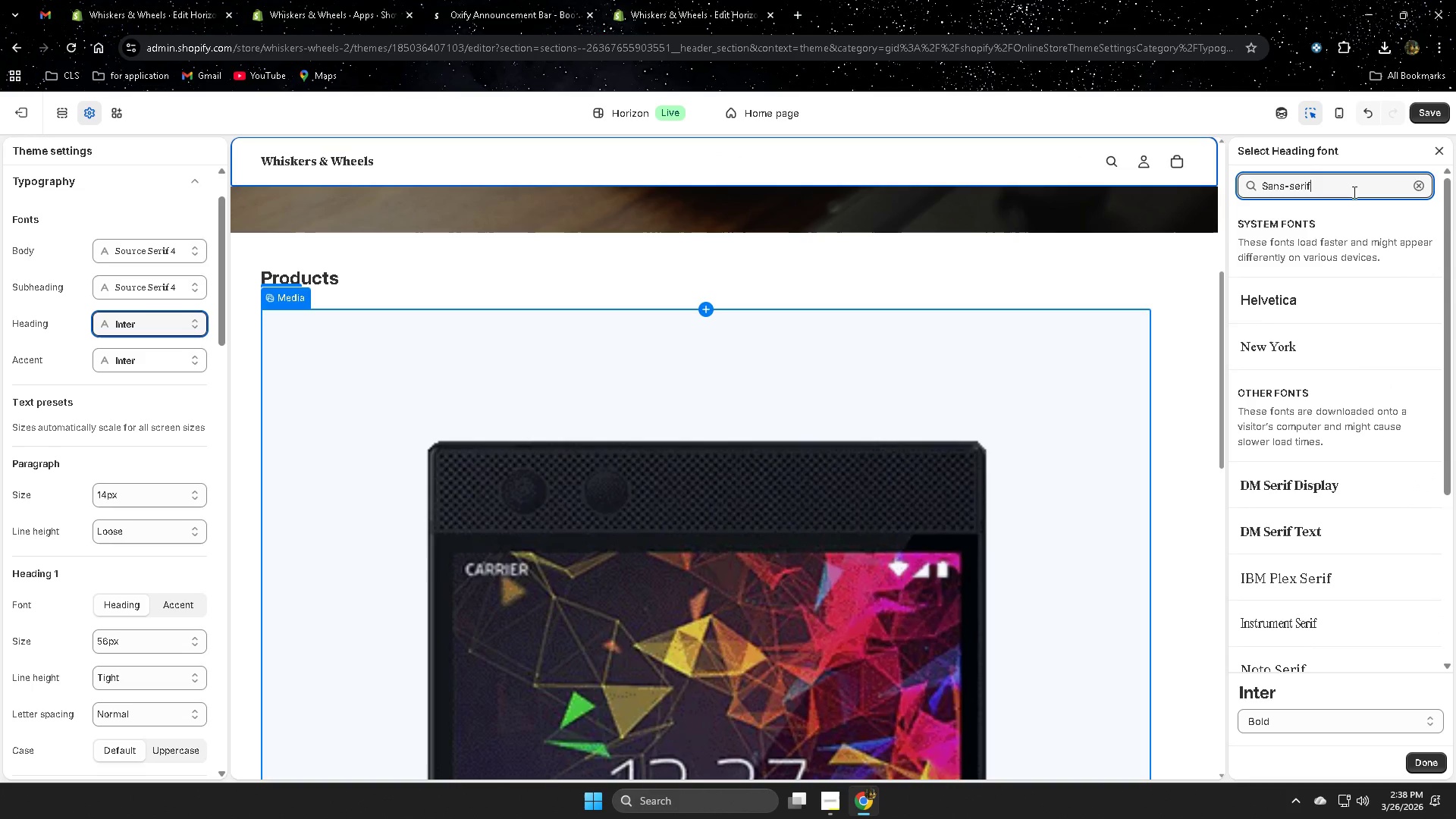 
key(Control+V)
 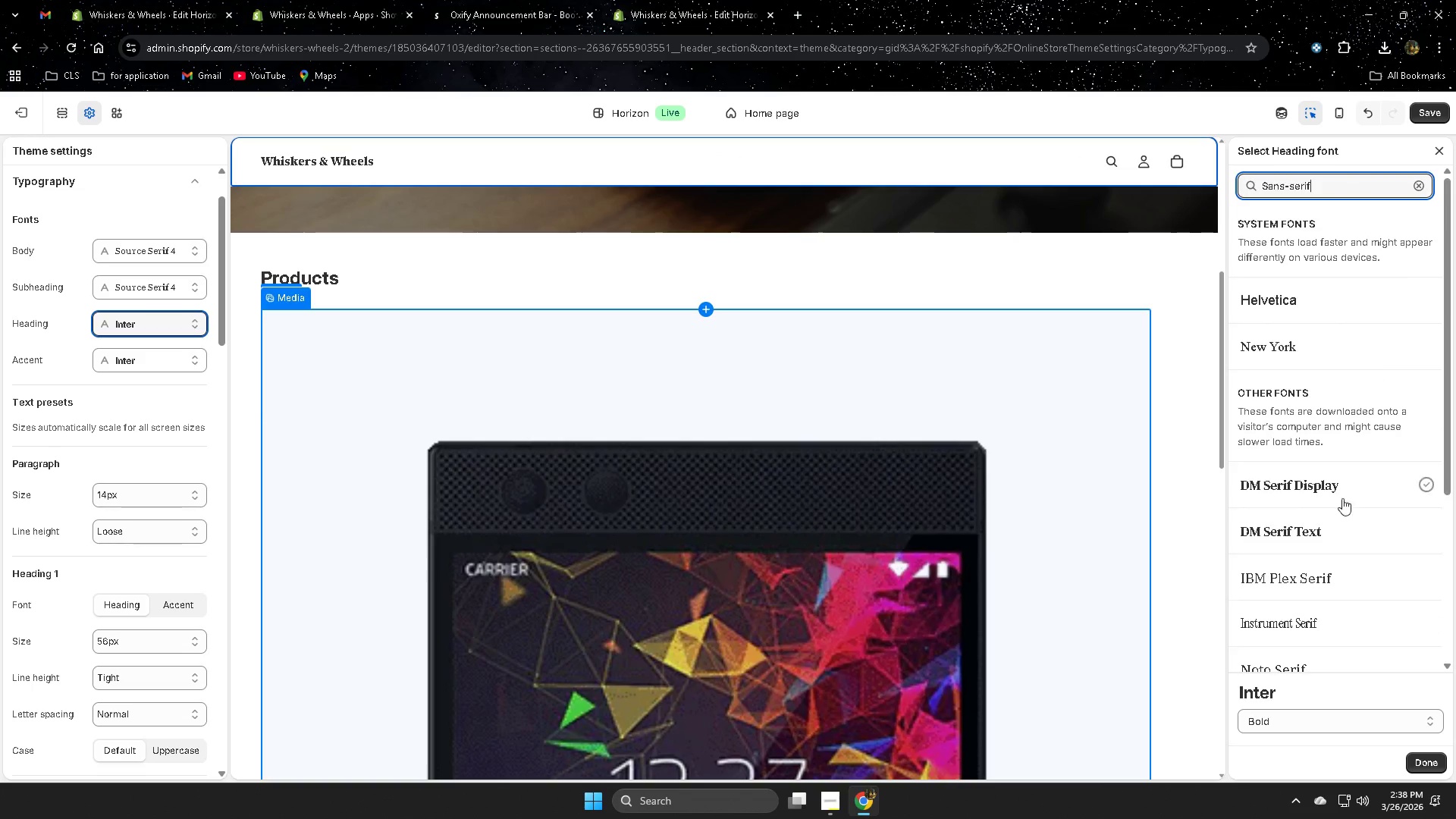 
scroll: coordinate [1338, 502], scroll_direction: down, amount: 4.0
 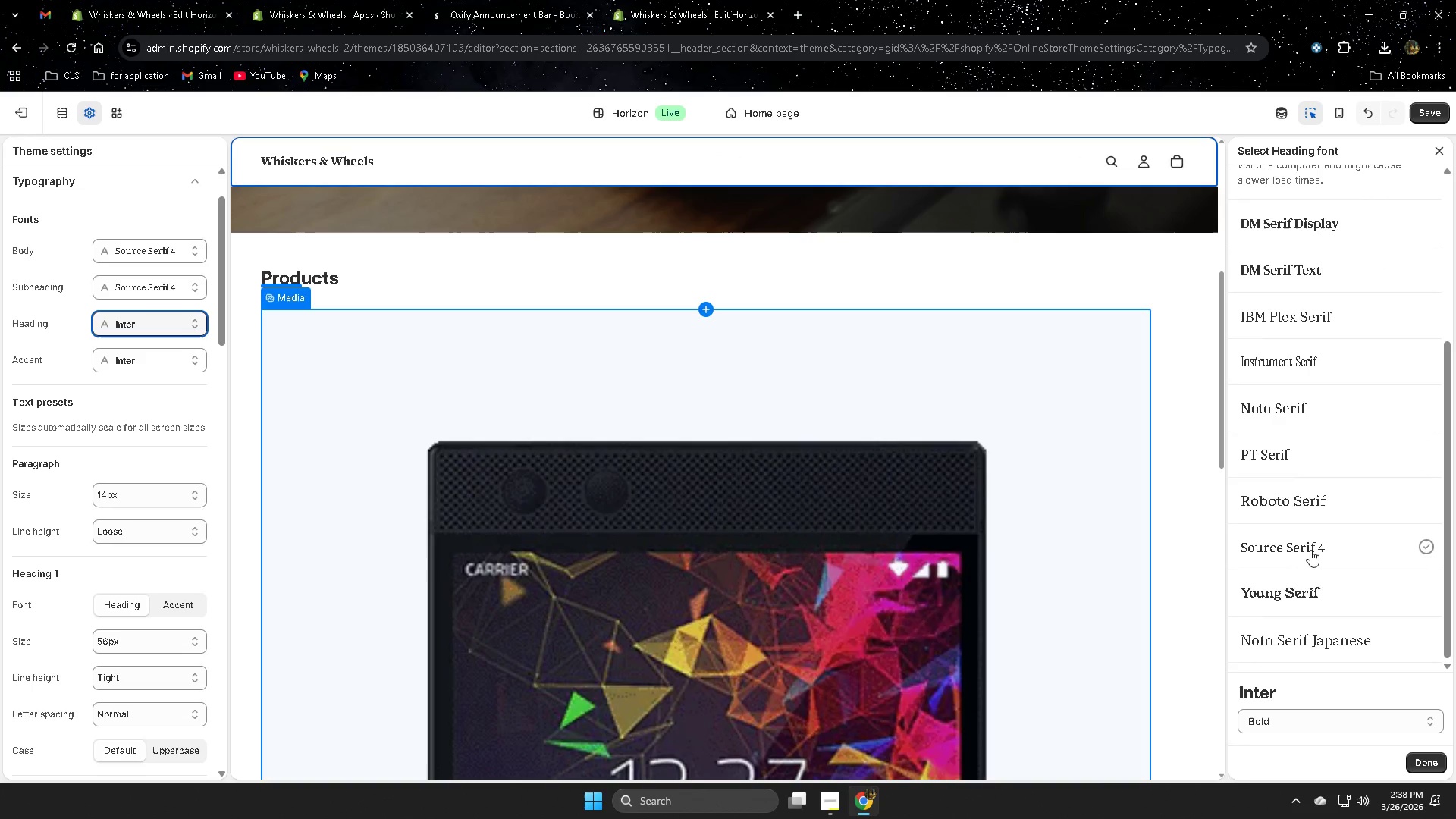 
left_click([1310, 550])
 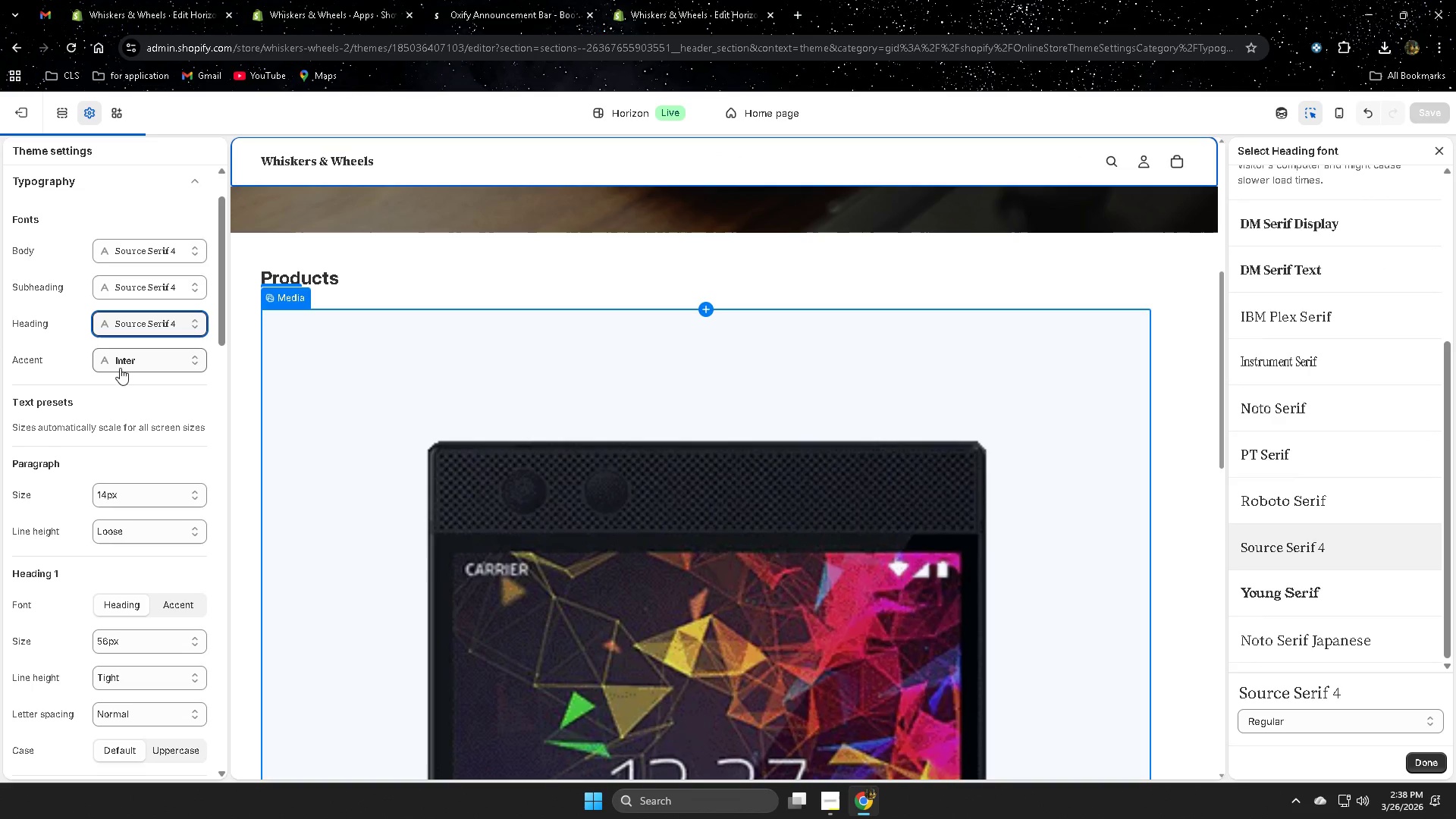 
left_click([158, 360])
 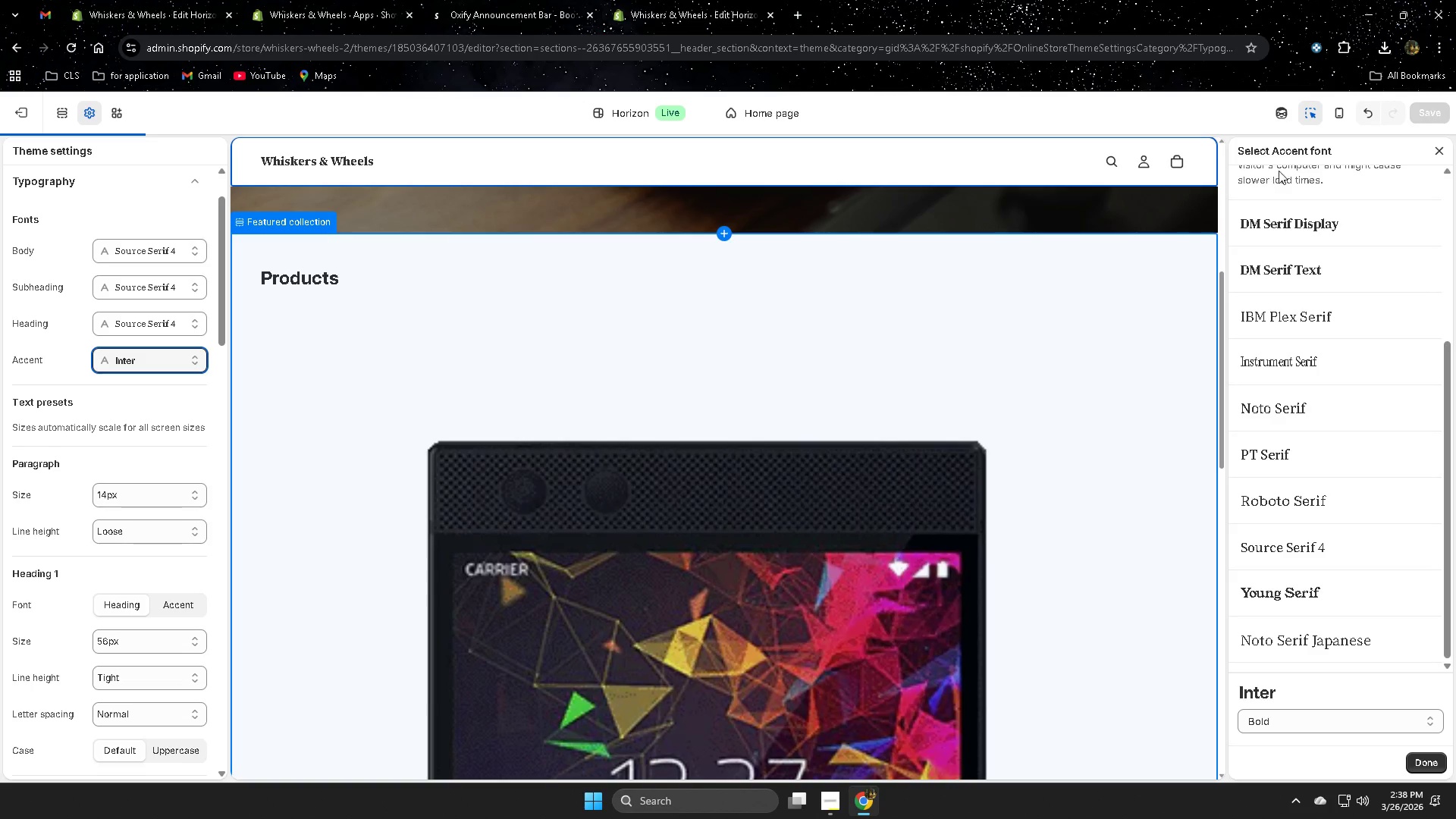 
scroll: coordinate [1358, 401], scroll_direction: up, amount: 4.0
 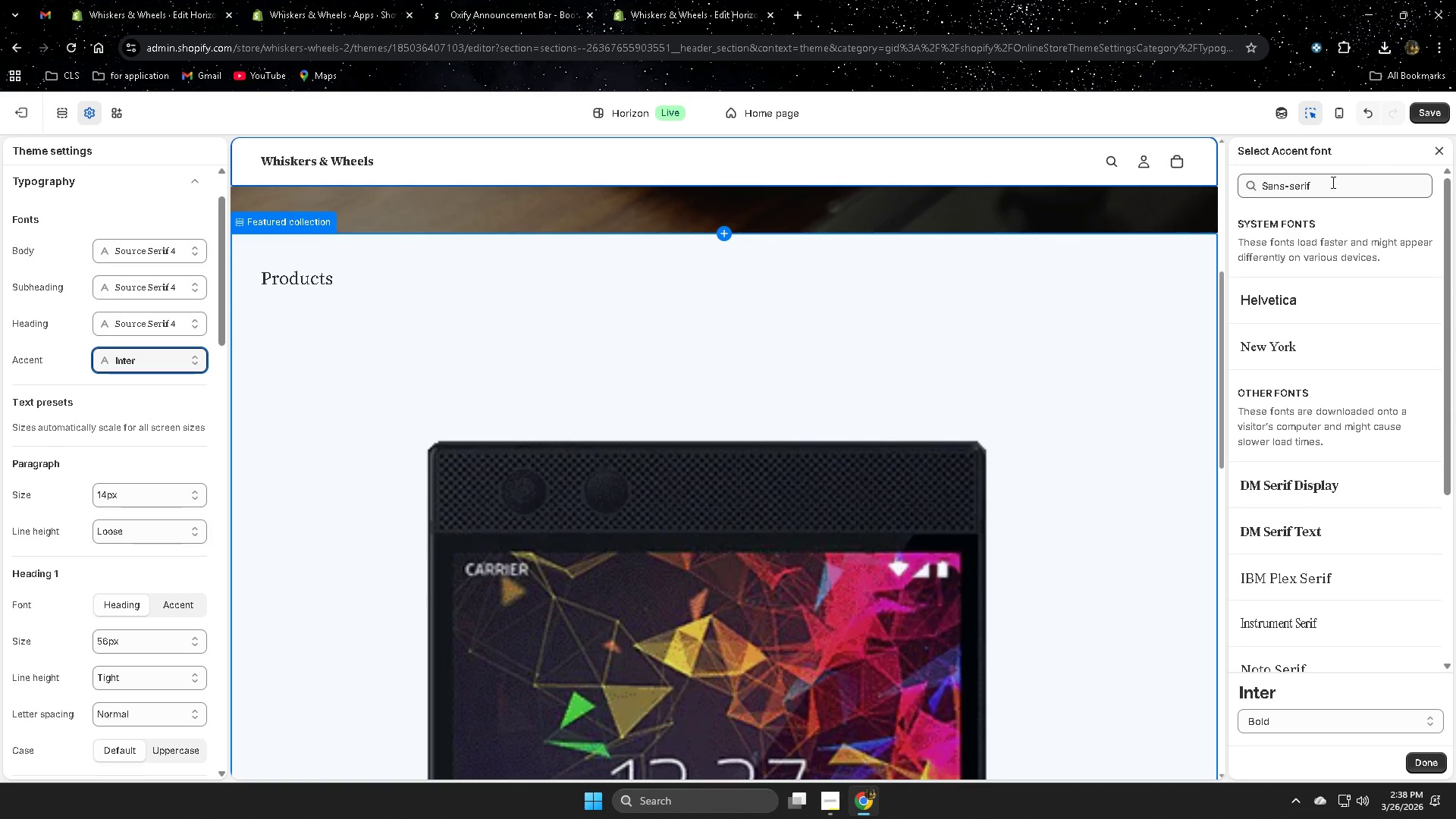 
double_click([1332, 182])
 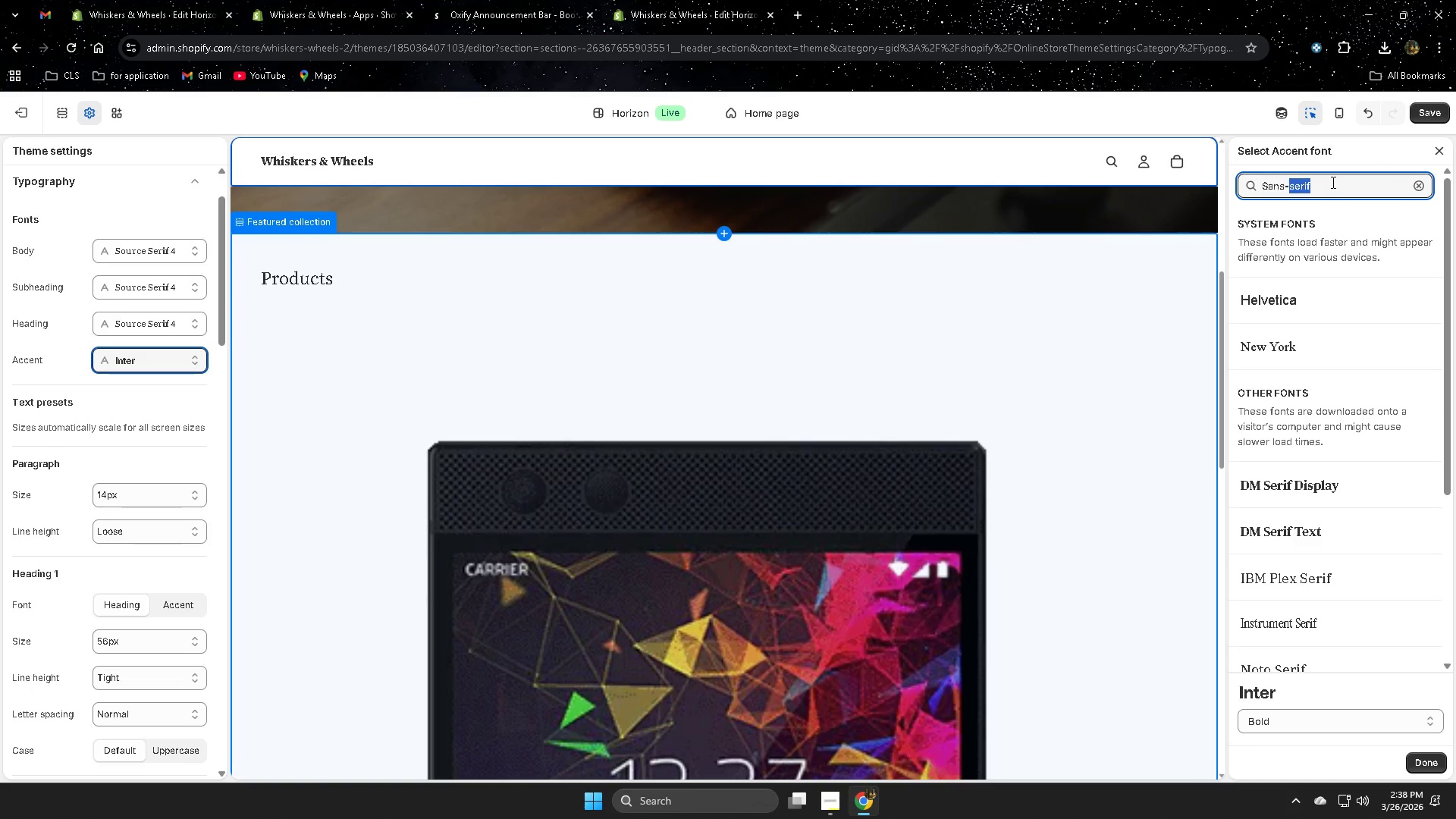 
triple_click([1332, 182])
 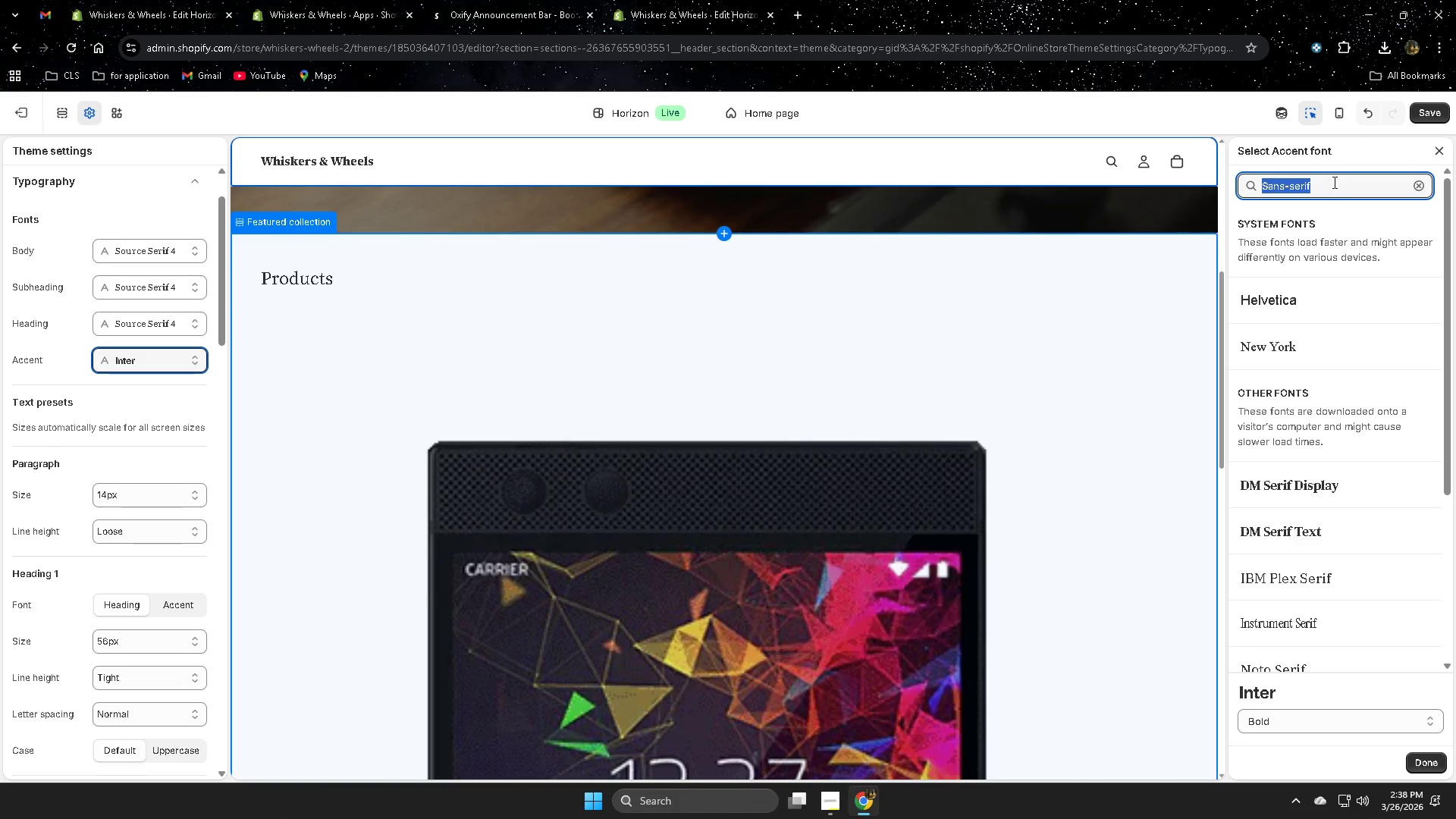 
key(Enter)
 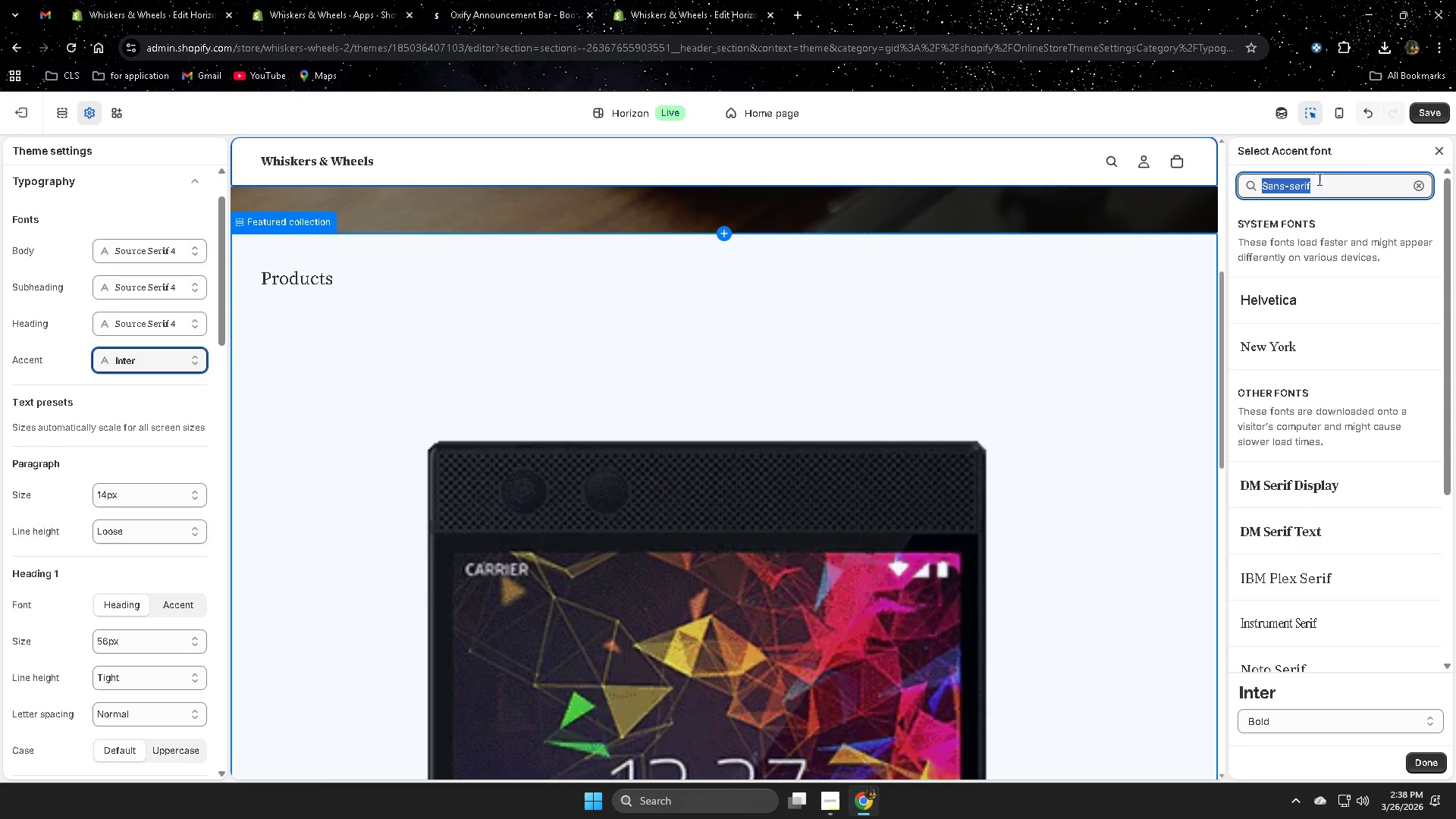 
double_click([1327, 192])
 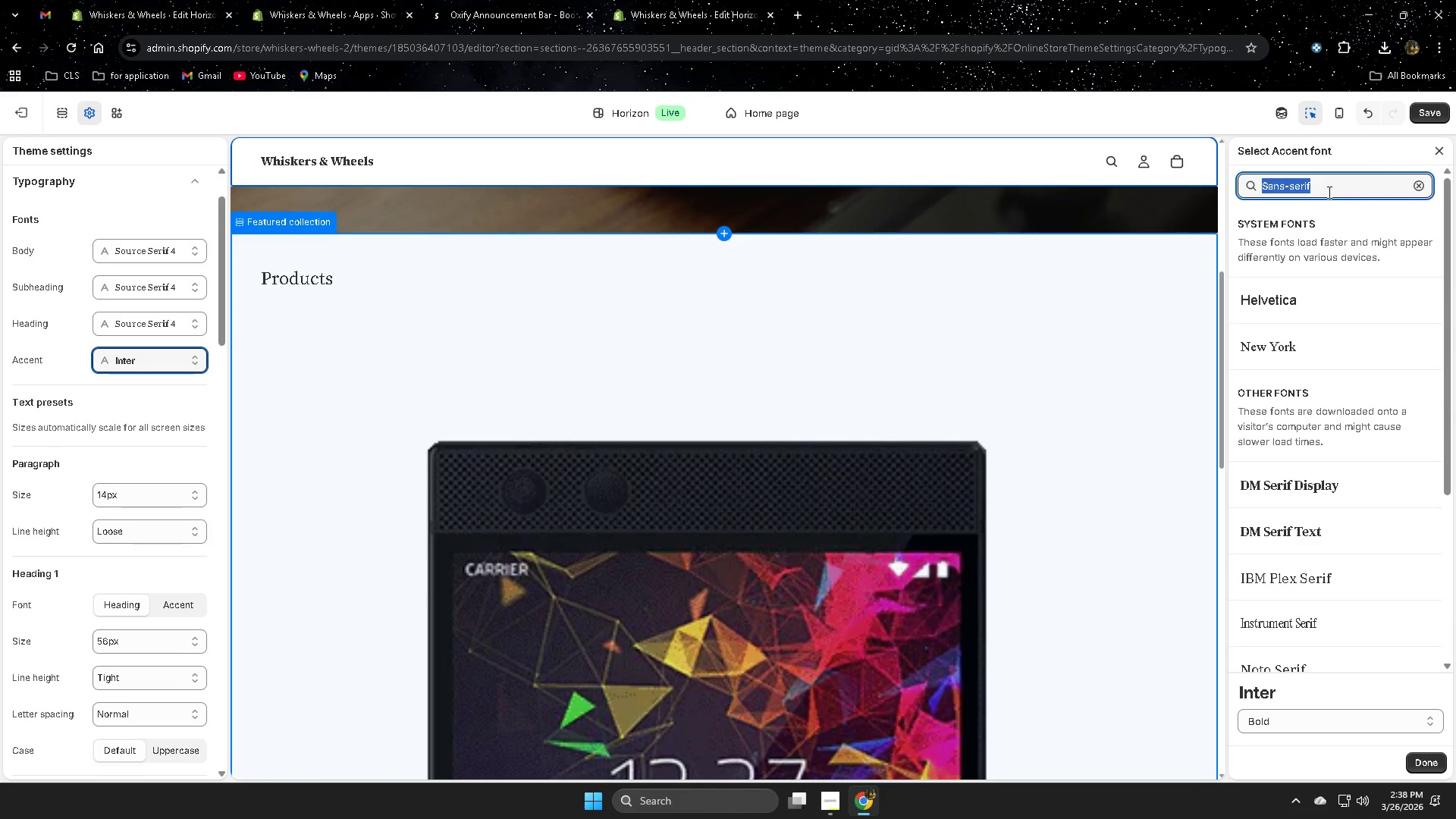 
key(Control+ControlLeft)
 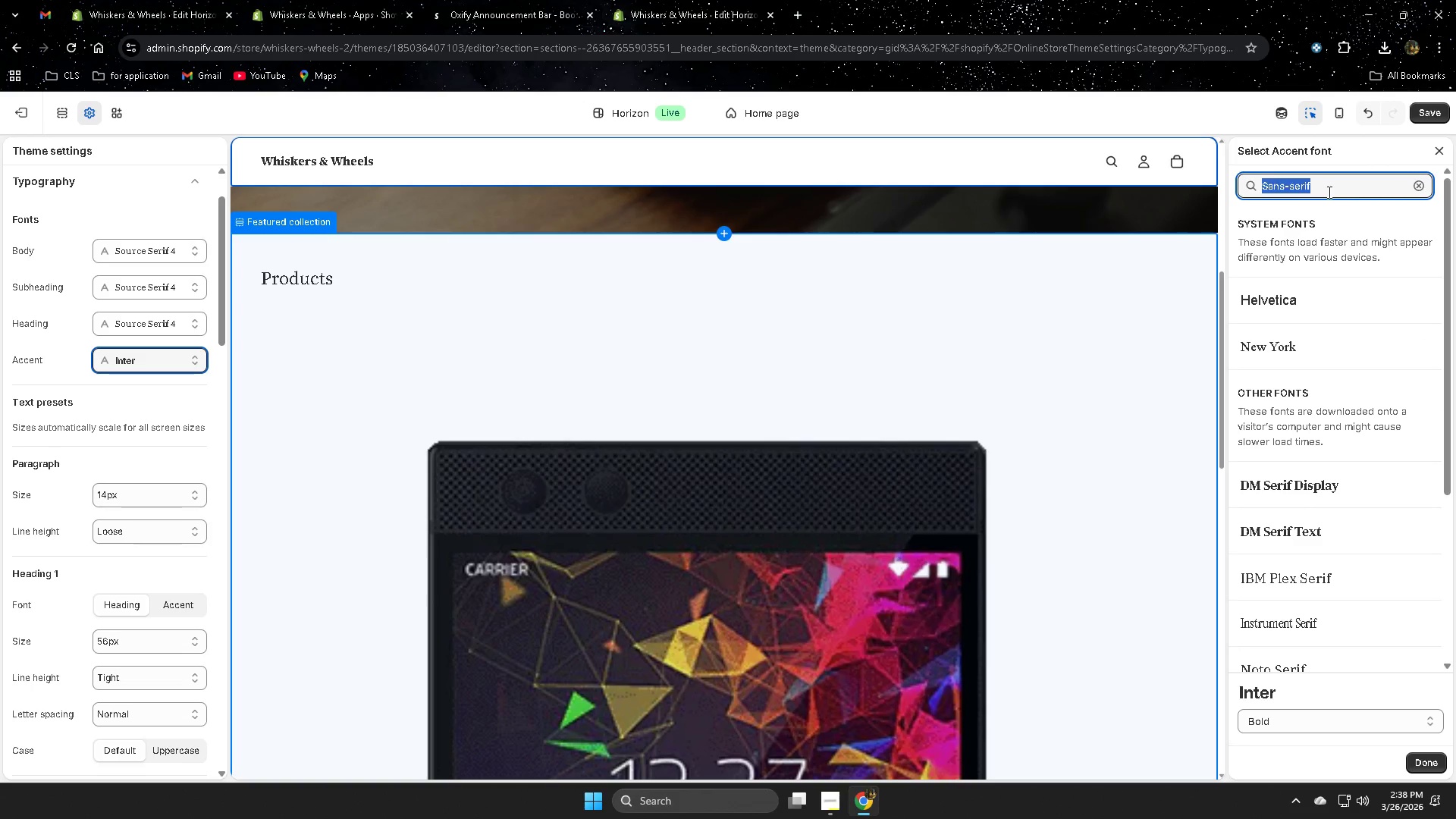 
key(Control+V)
 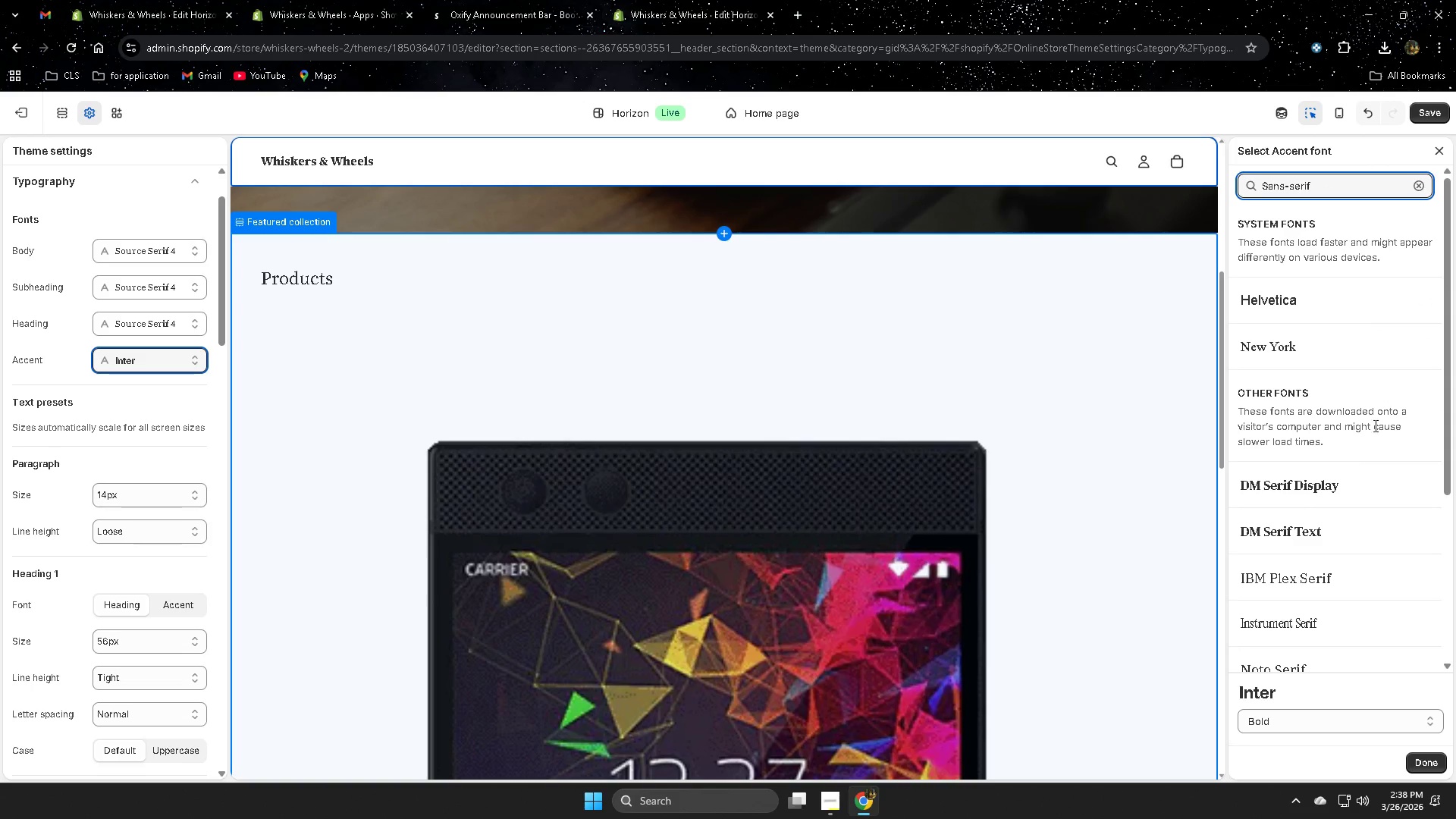 
scroll: coordinate [1330, 591], scroll_direction: down, amount: 3.0
 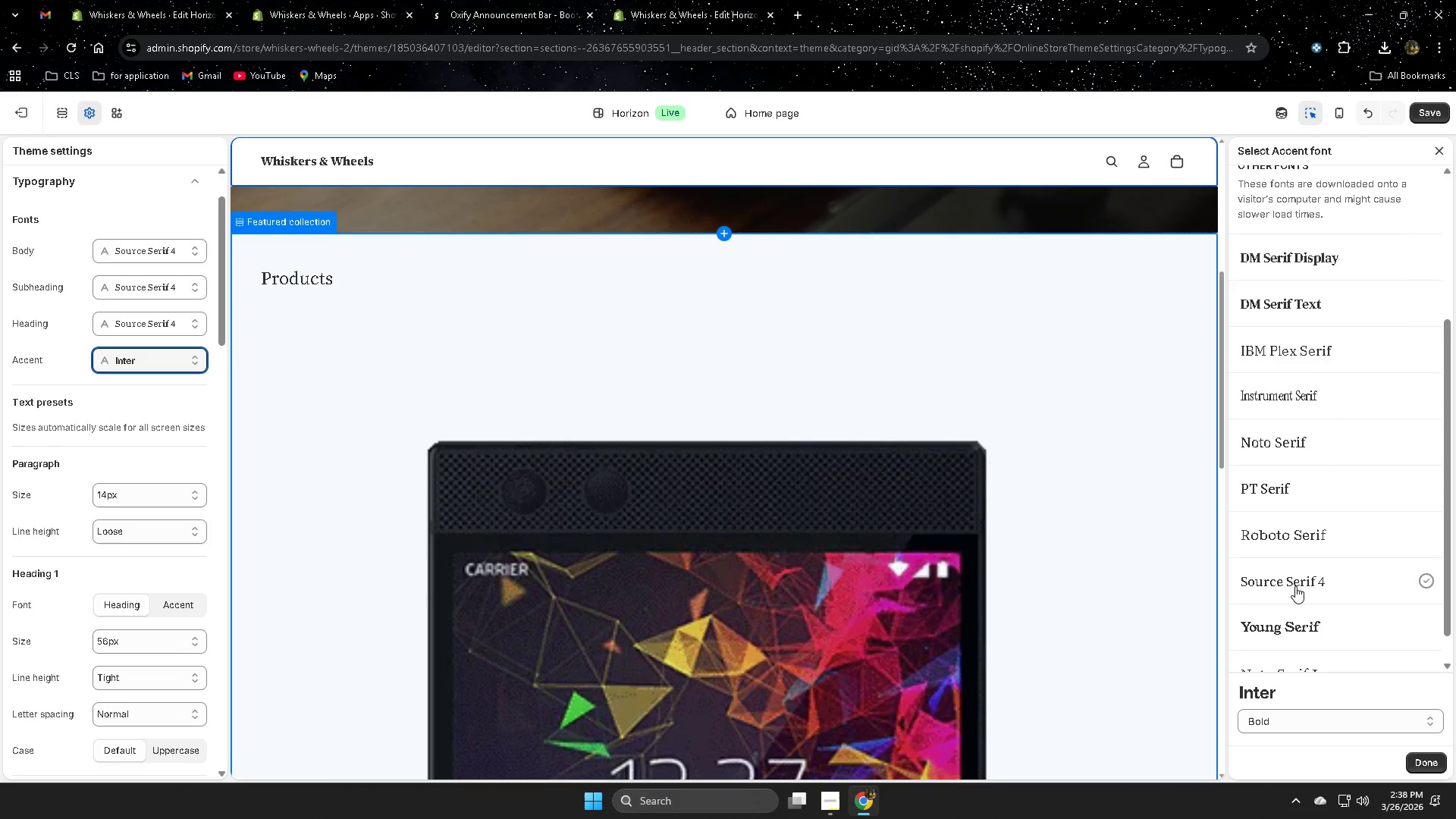 
left_click([1295, 586])
 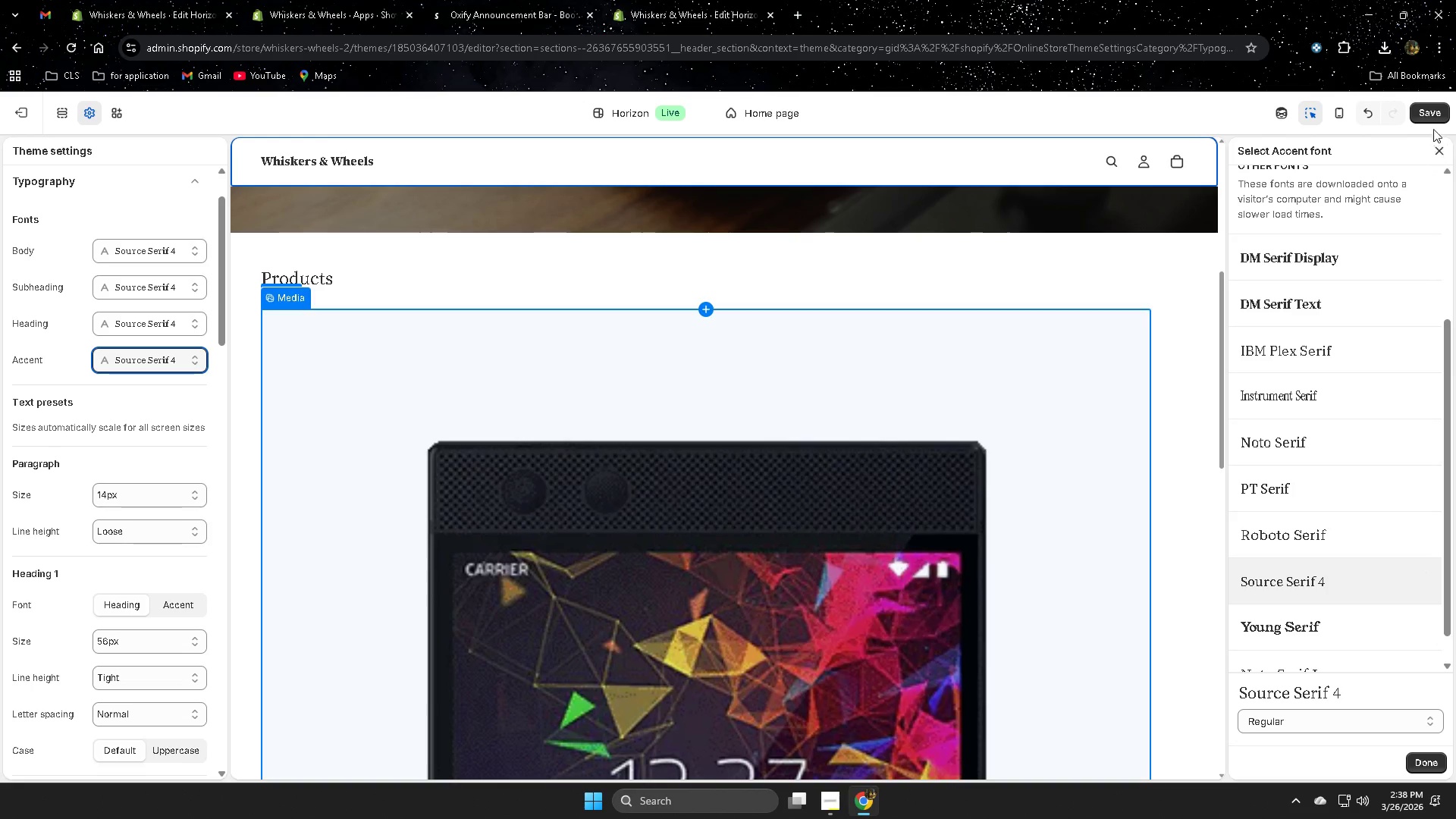 
left_click([1433, 116])
 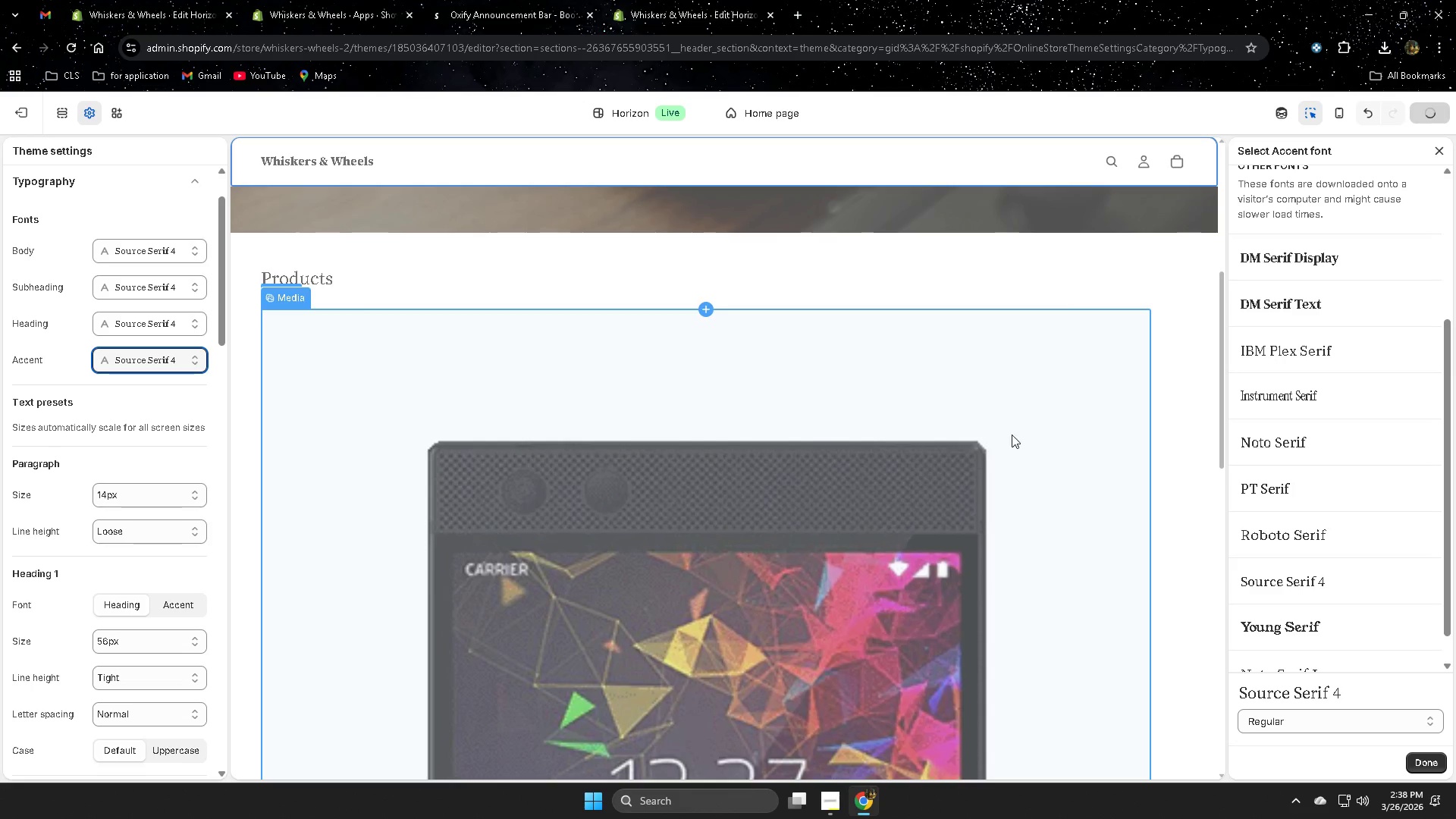 
scroll: coordinate [1037, 453], scroll_direction: up, amount: 19.0
 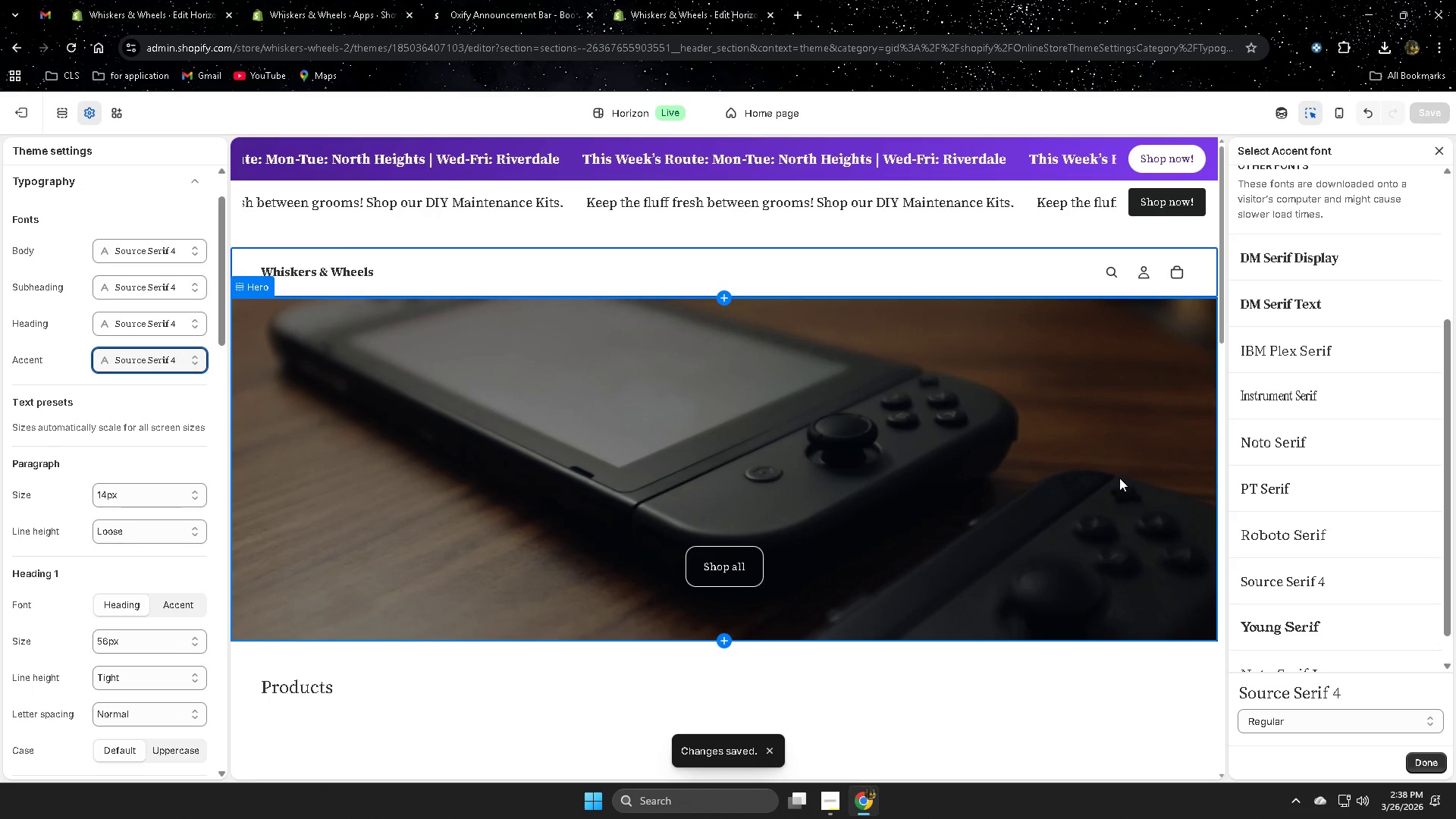 
scroll: coordinate [1119, 478], scroll_direction: down, amount: 25.0
 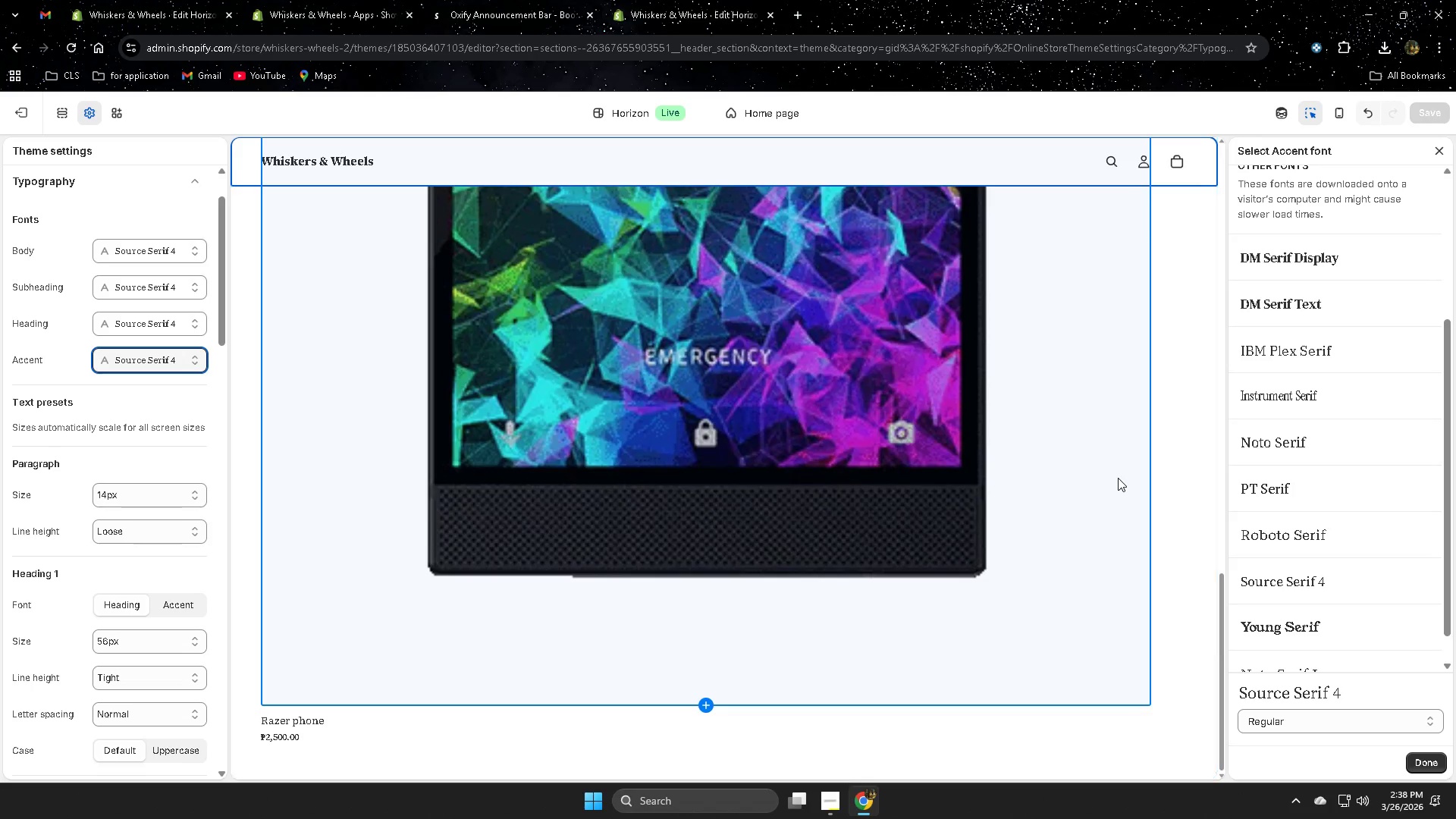 
scroll: coordinate [1116, 476], scroll_direction: up, amount: 14.0
 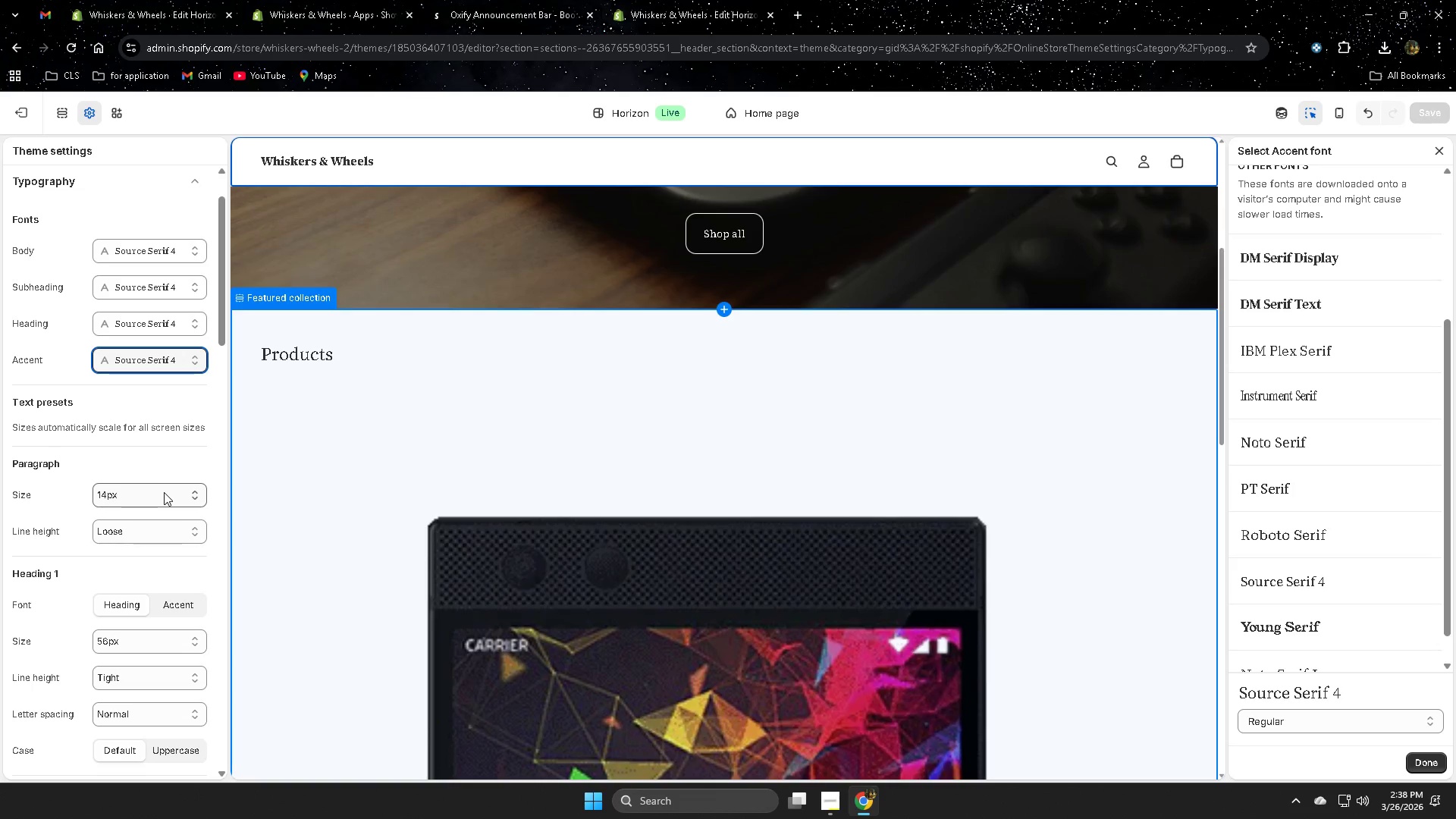 
left_click([162, 493])
 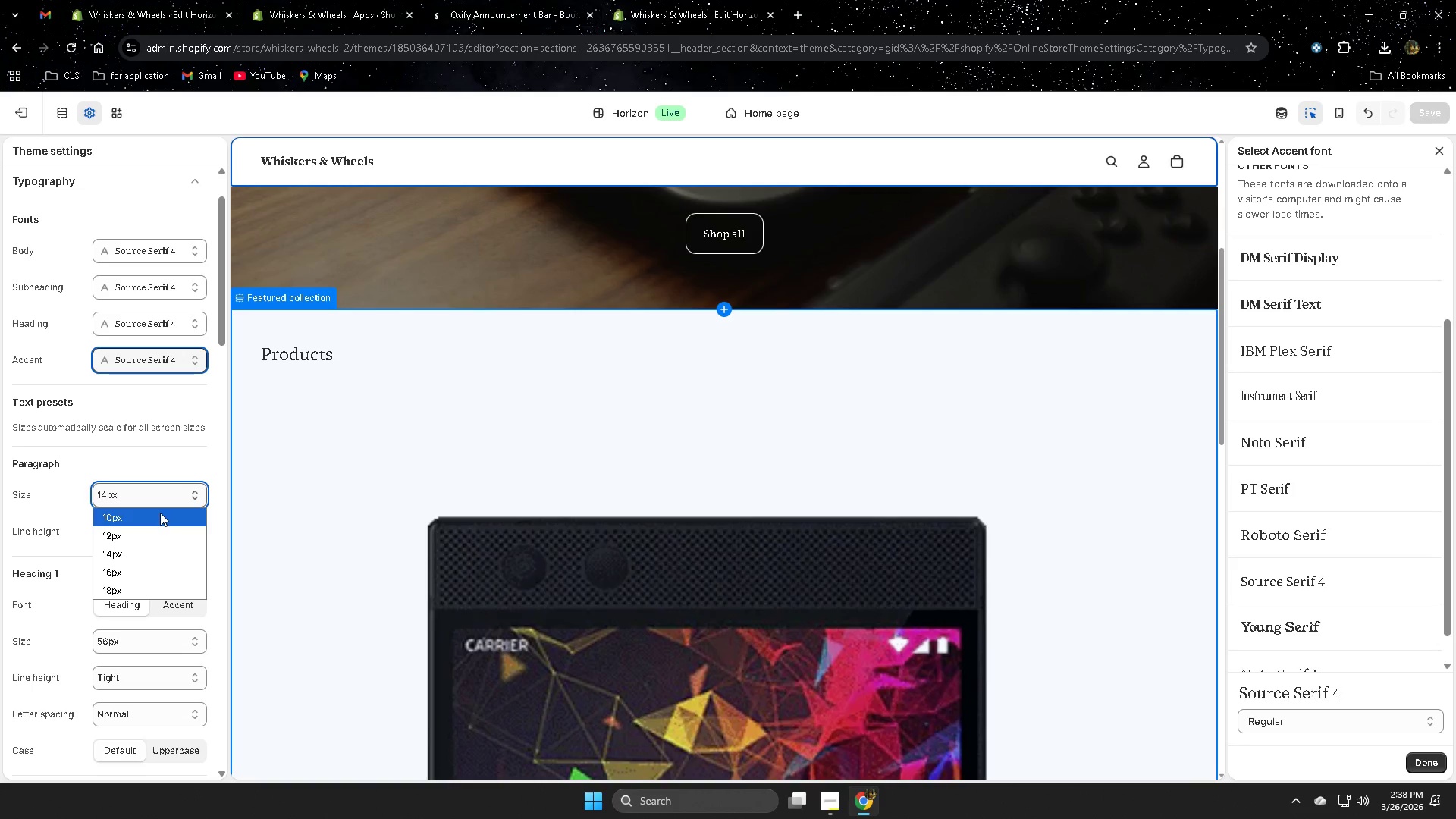 
left_click([160, 513])
 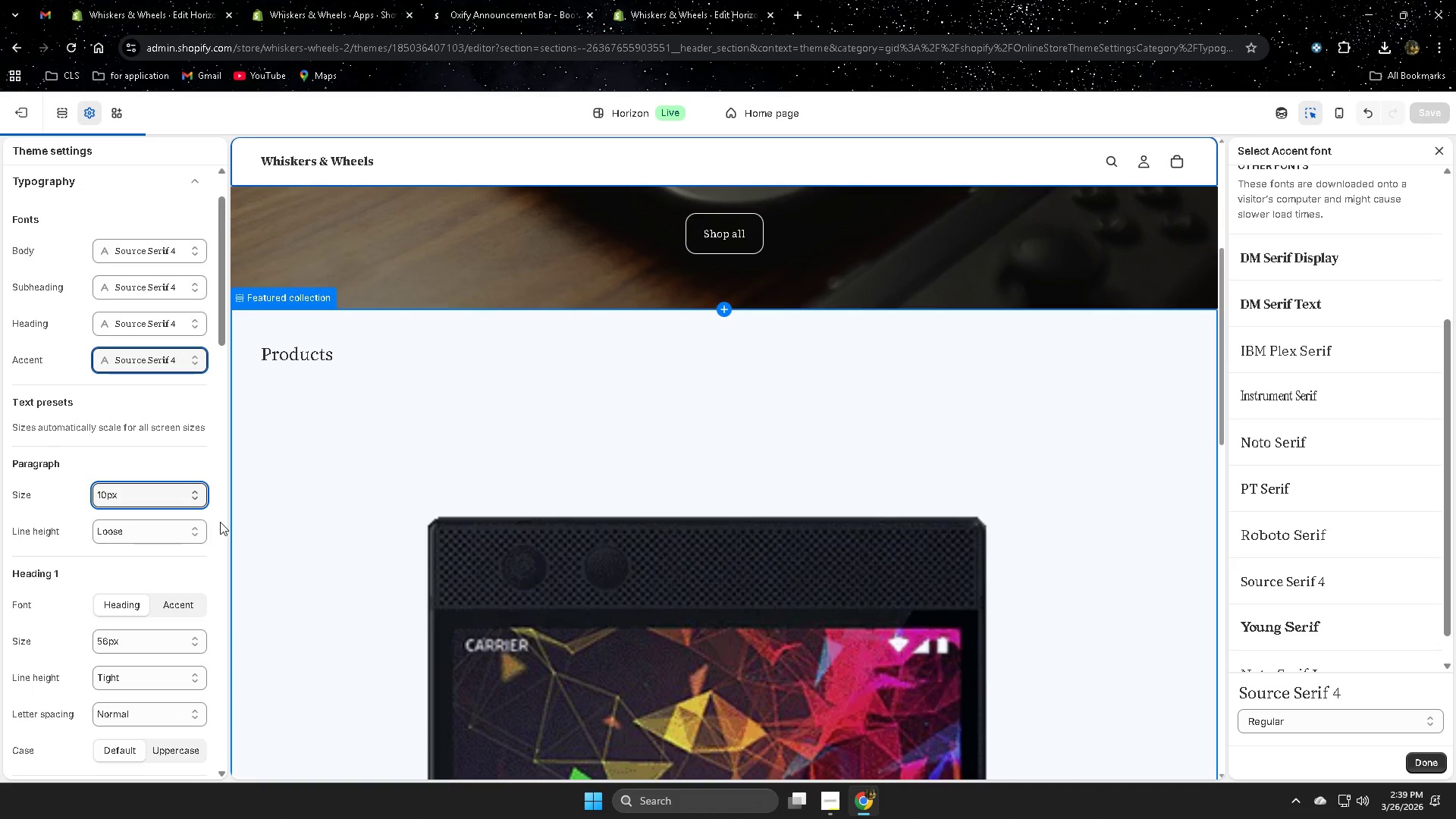 
scroll: coordinate [757, 603], scroll_direction: up, amount: 4.0
 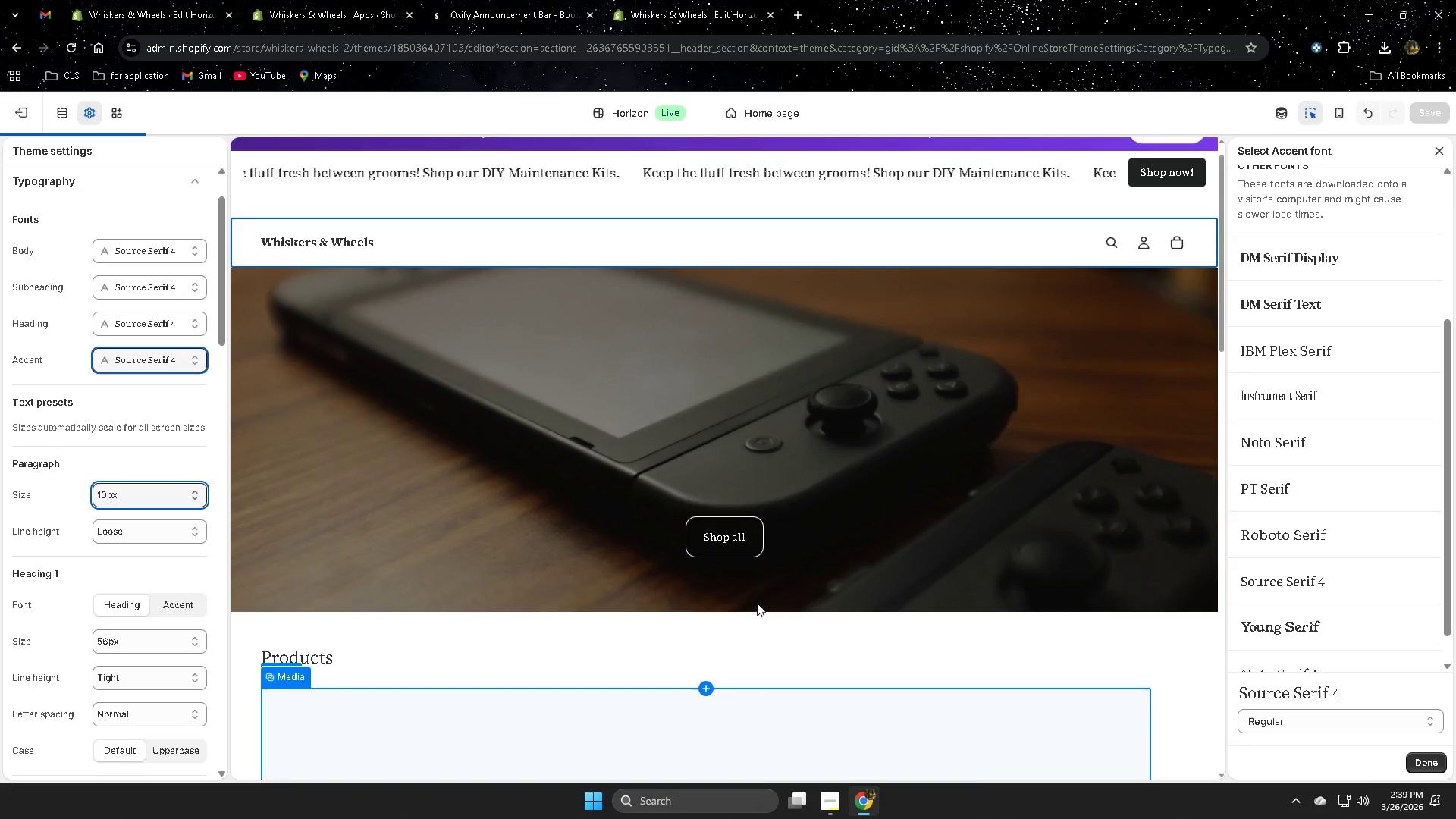 
scroll: coordinate [754, 603], scroll_direction: down, amount: 28.0
 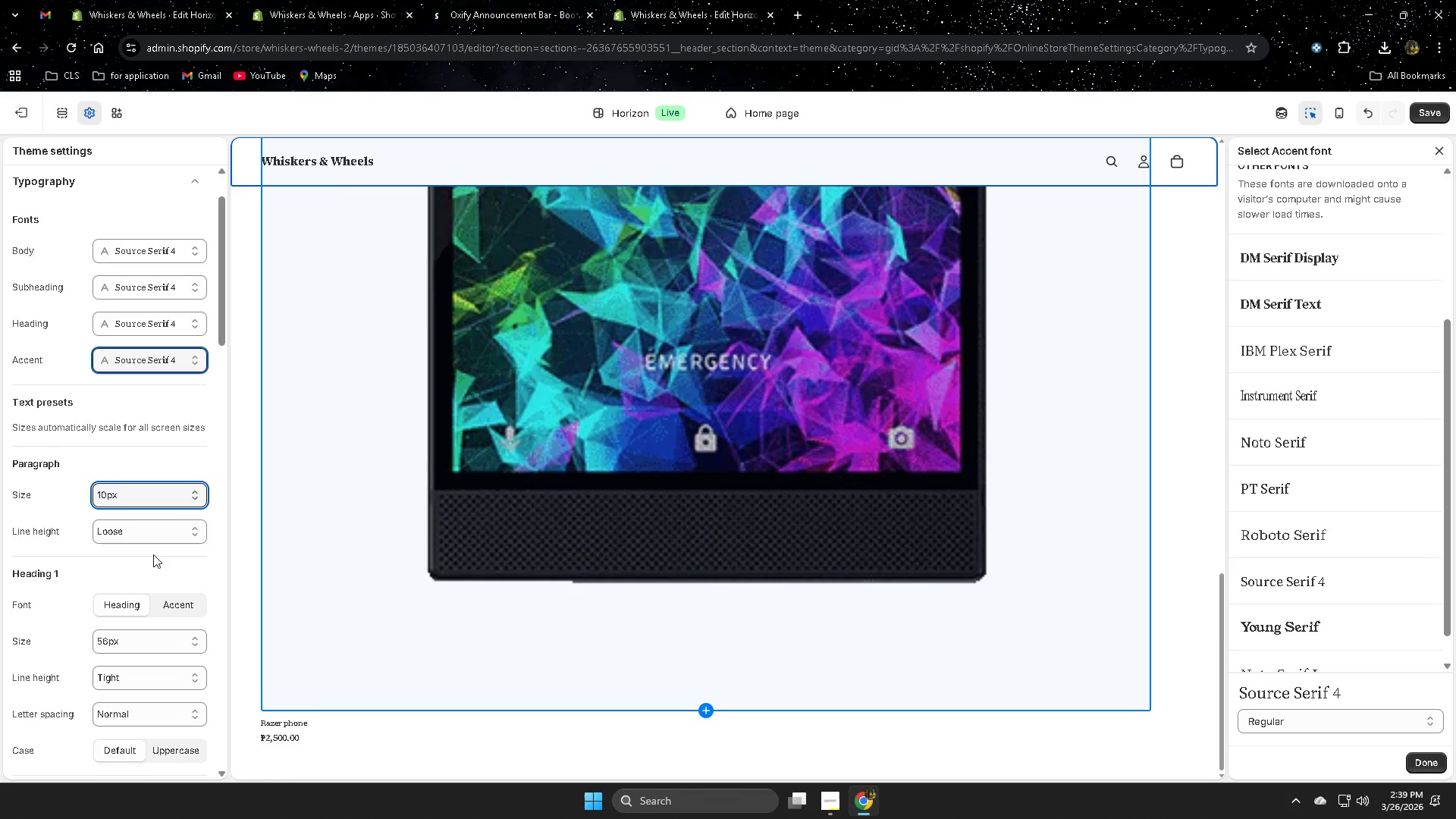 
left_click([152, 535])
 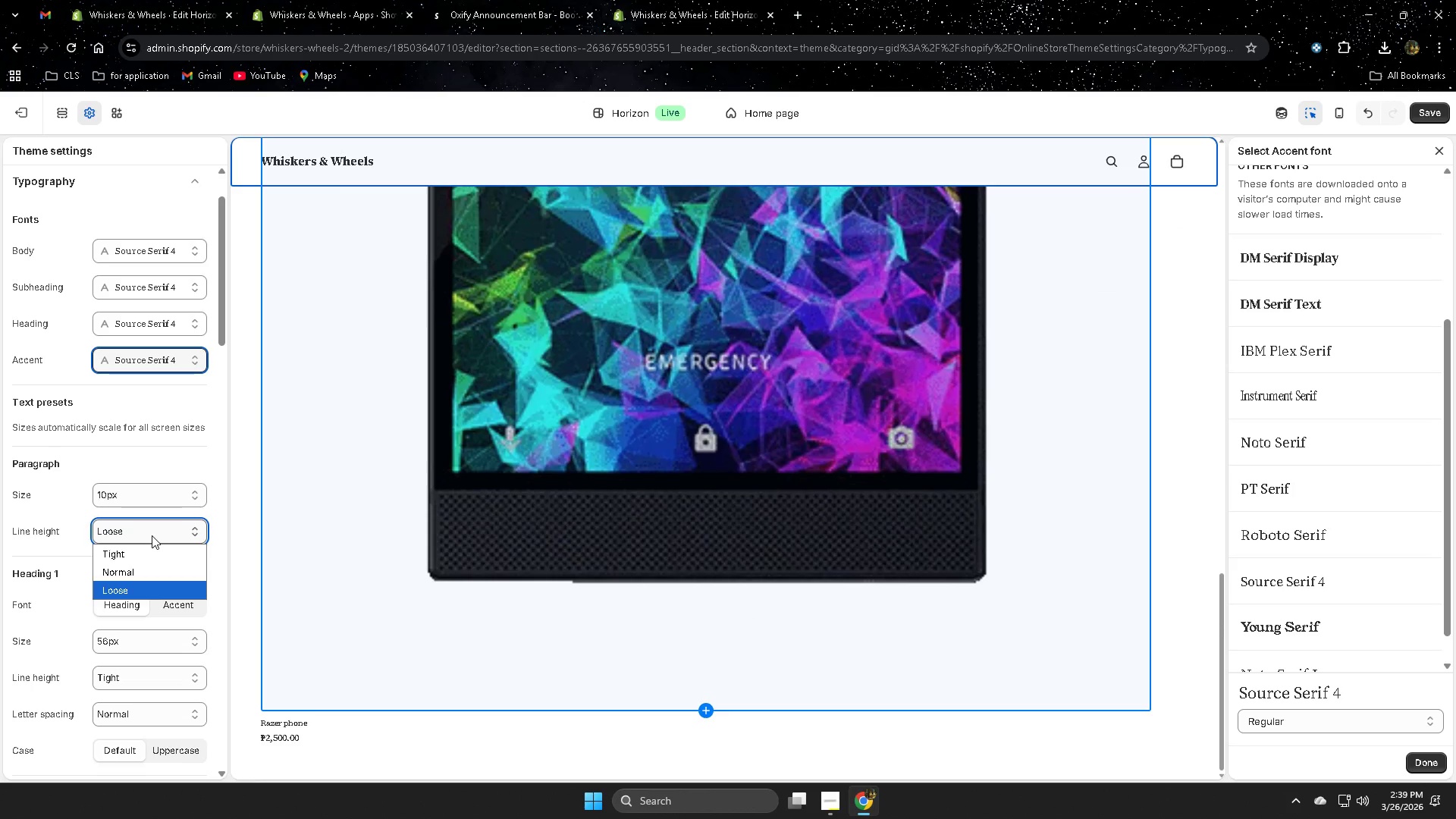 
left_click([152, 535])
 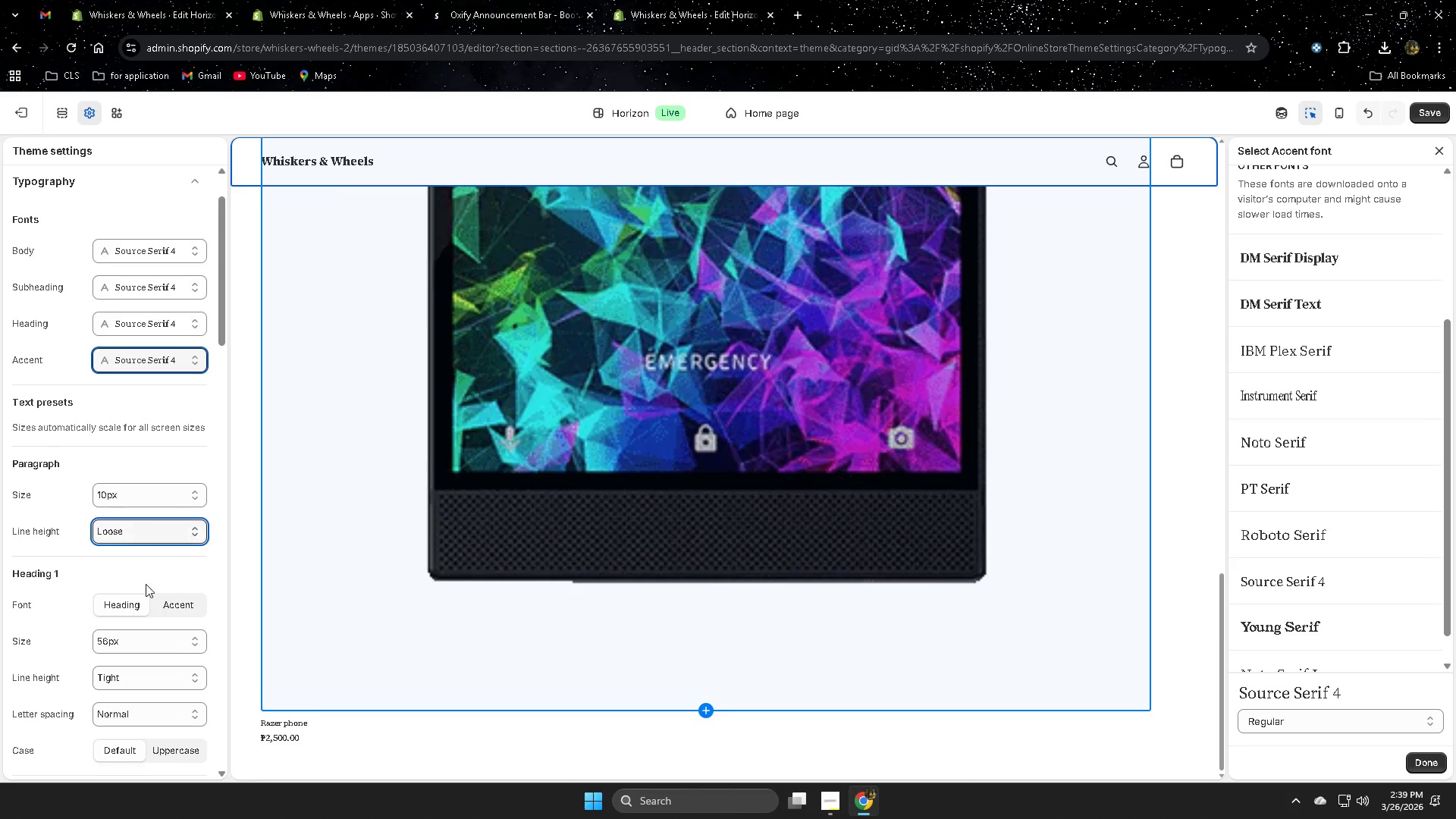 
scroll: coordinate [145, 587], scroll_direction: none, amount: 0.0
 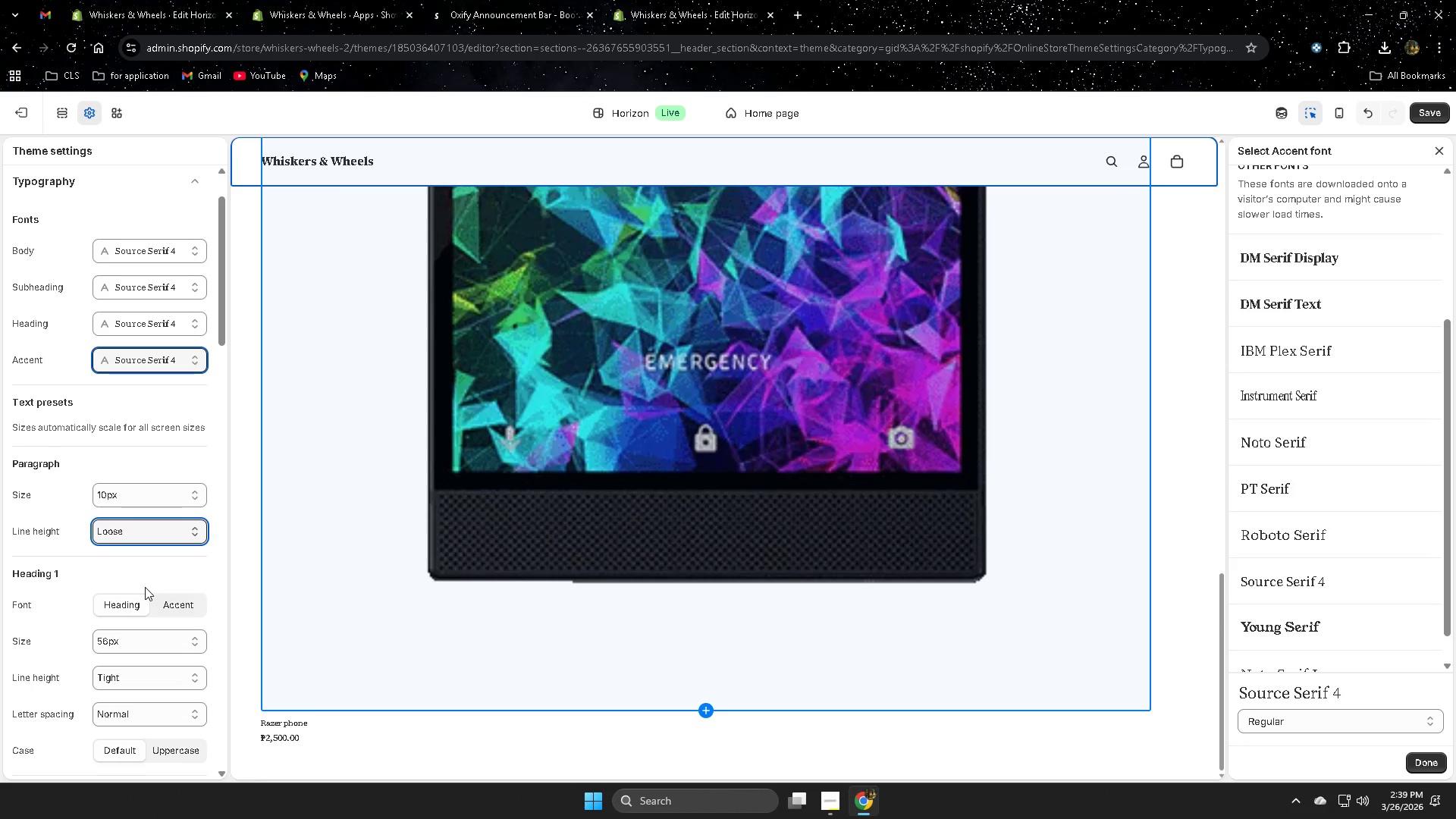 
scroll: coordinate [154, 589], scroll_direction: down, amount: 2.0
 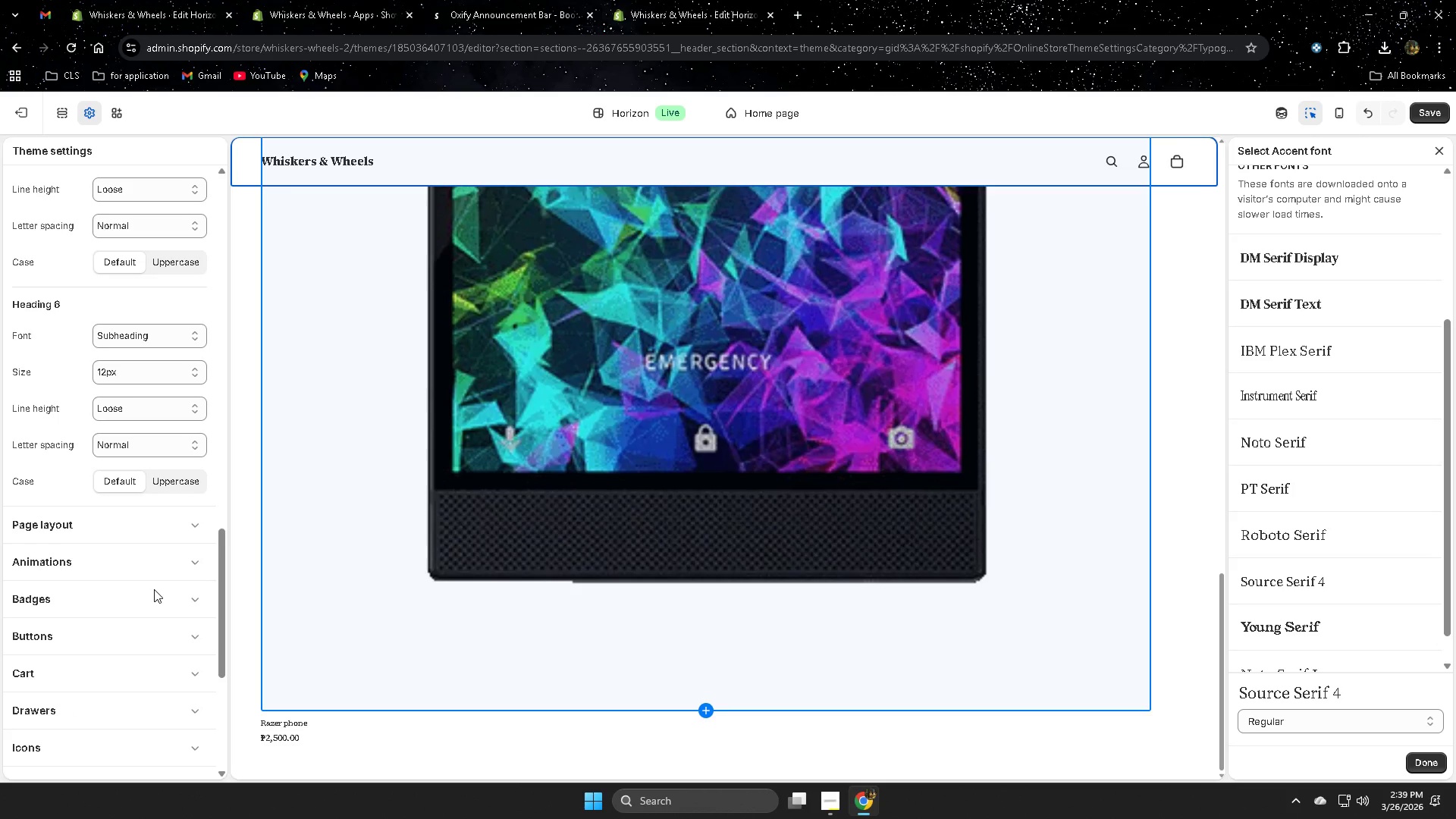 
left_click([155, 529])
 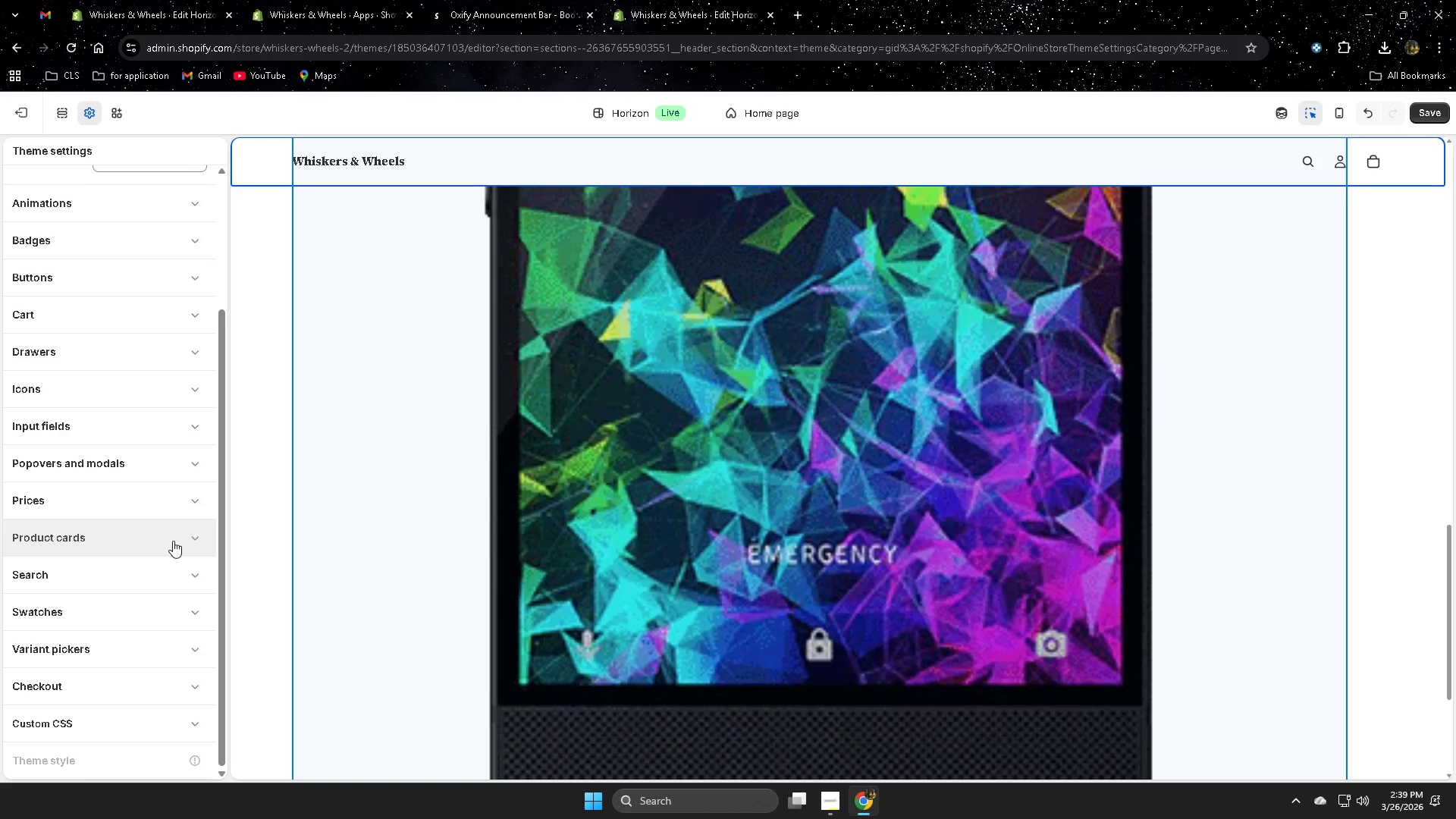 
scroll: coordinate [145, 530], scroll_direction: up, amount: 6.0
 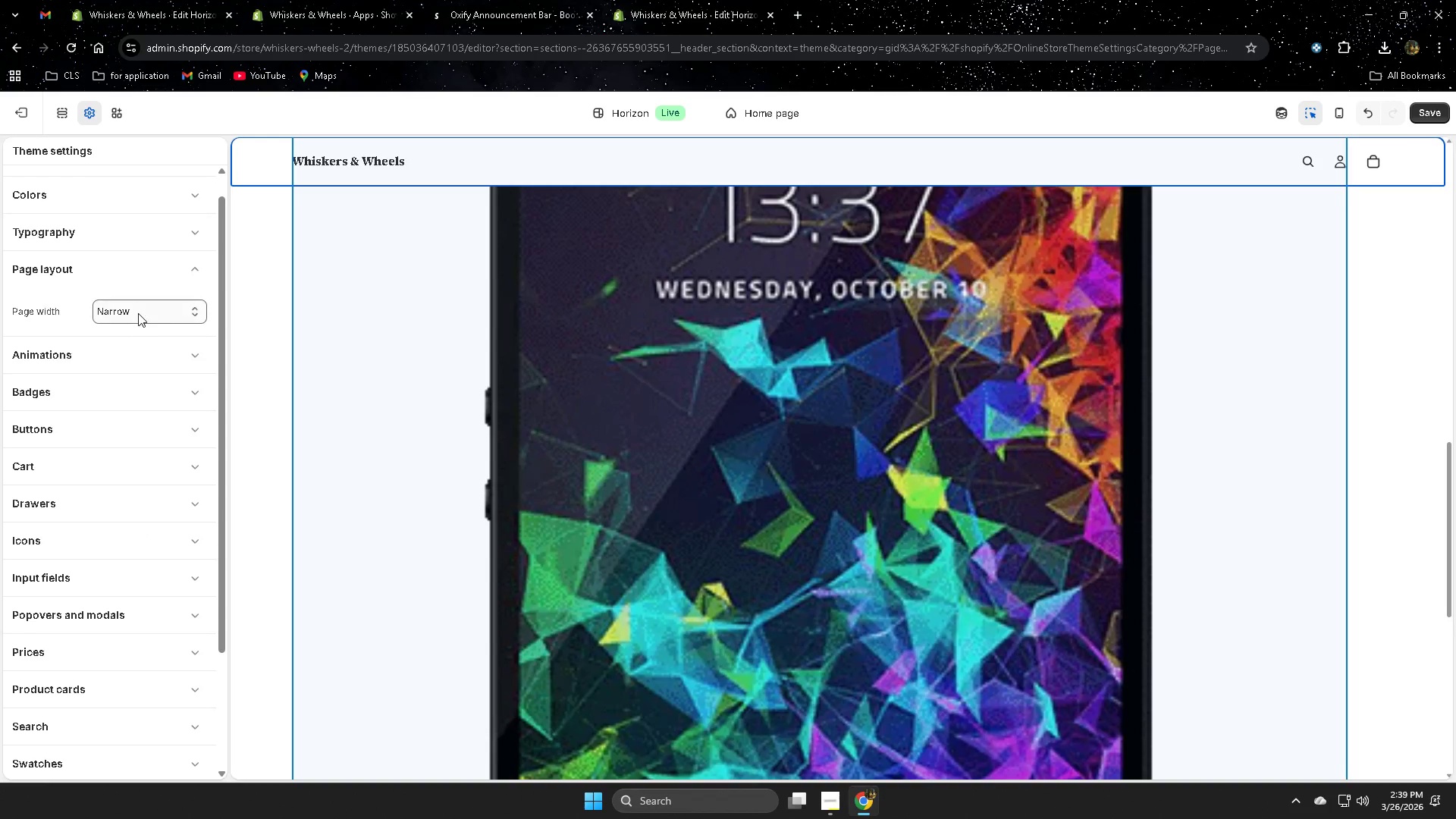 
left_click([139, 312])
 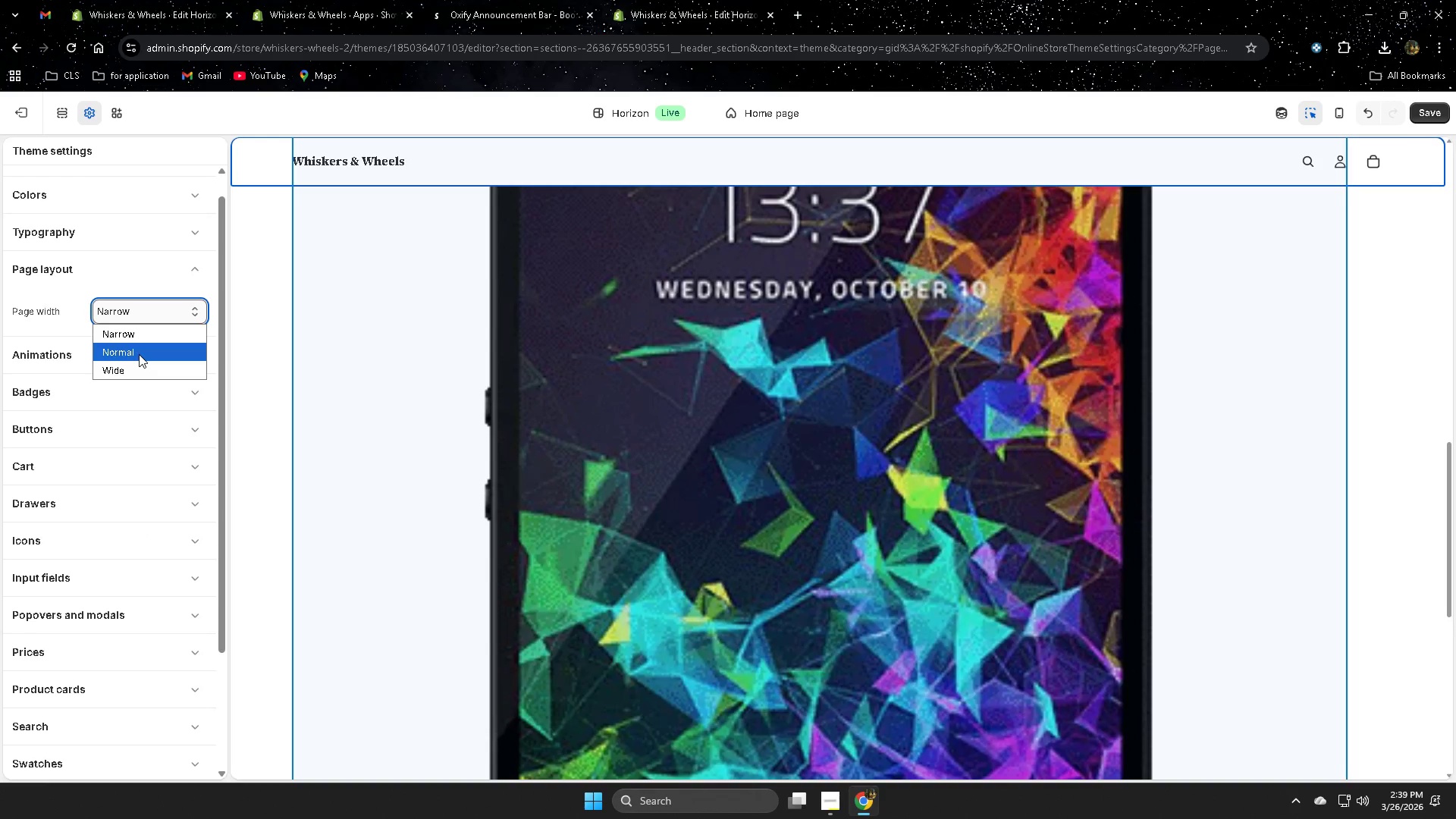 
left_click([139, 354])
 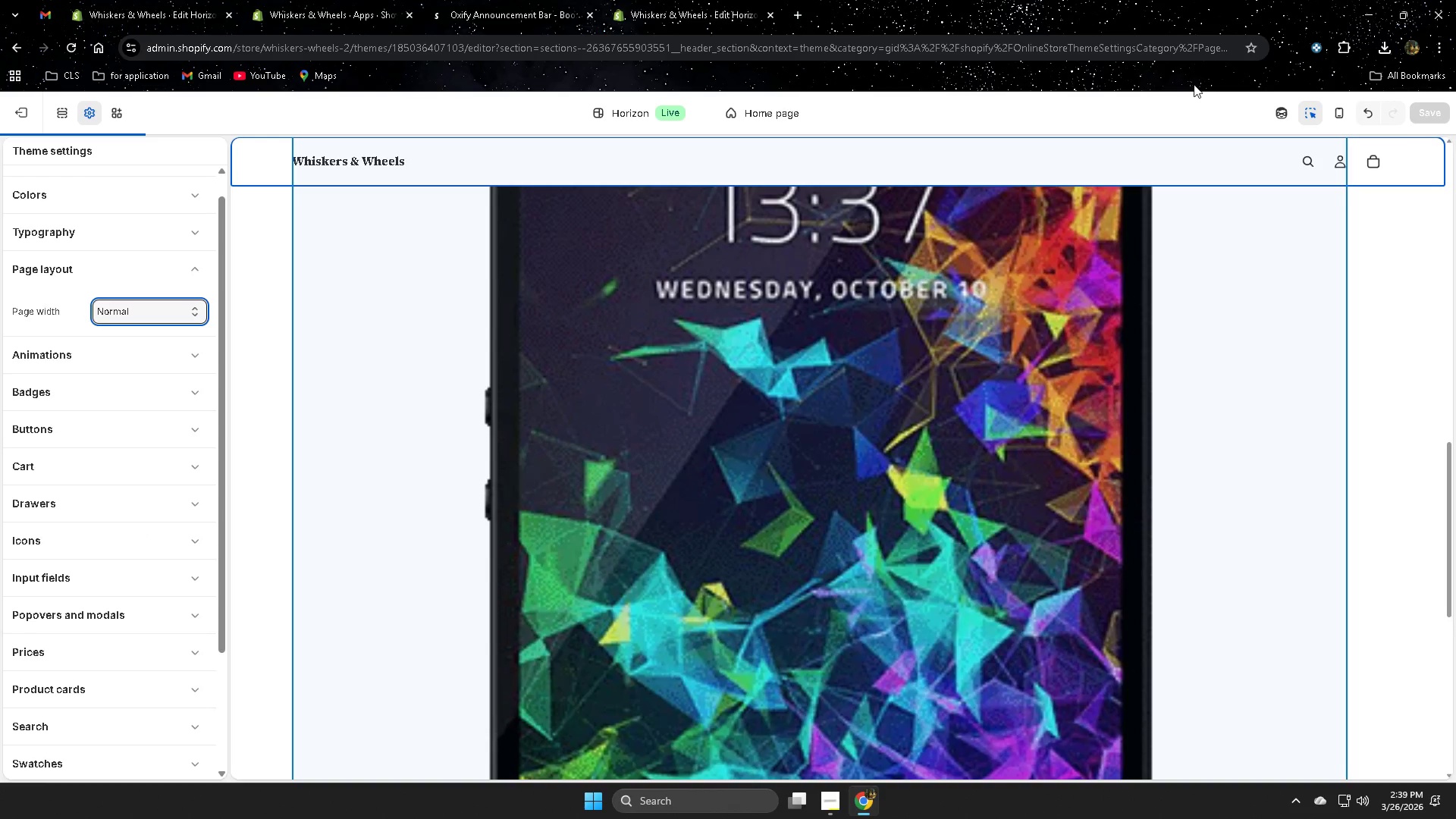 
left_click([1337, 116])
 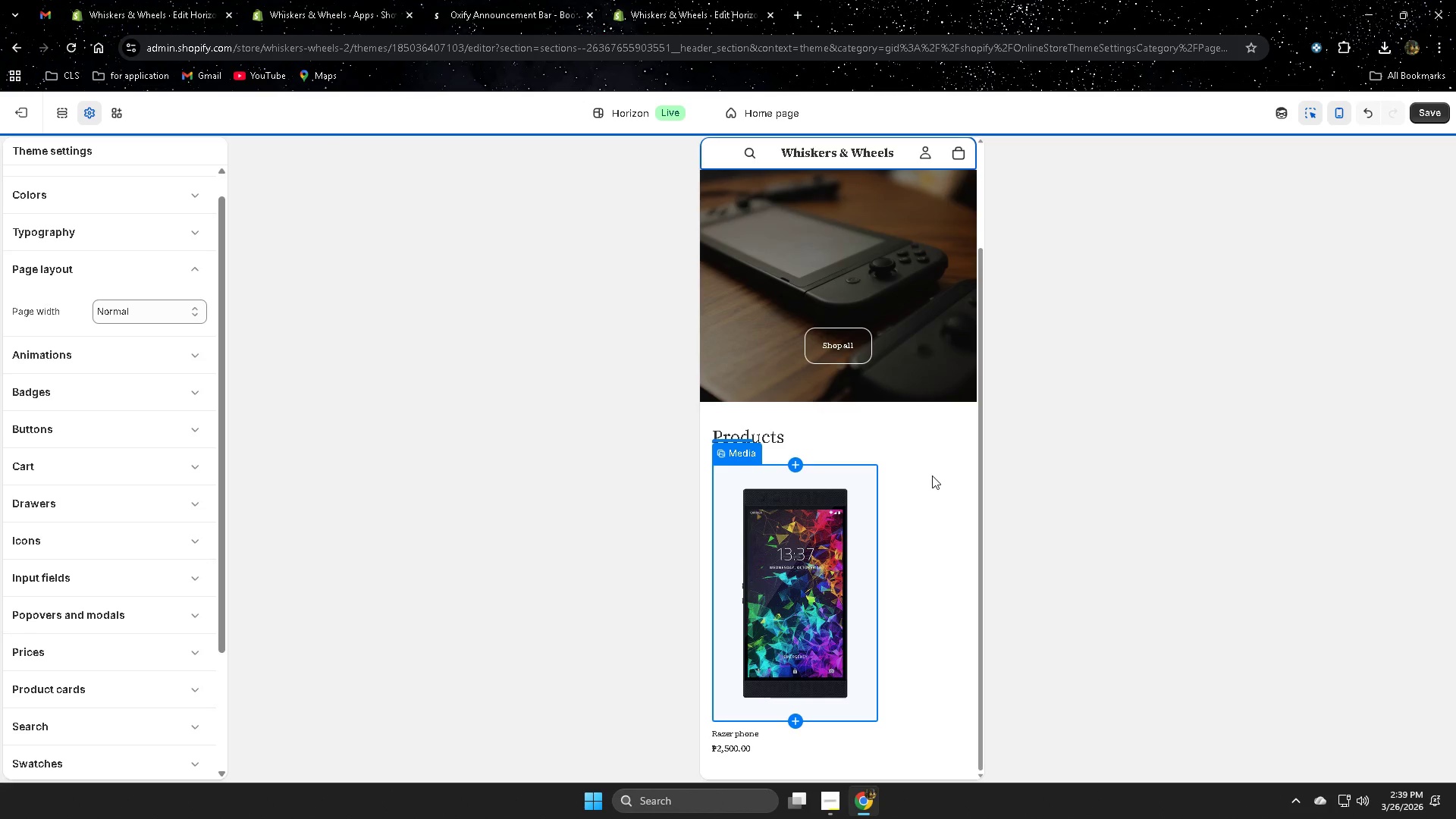 
scroll: coordinate [933, 476], scroll_direction: none, amount: 0.0
 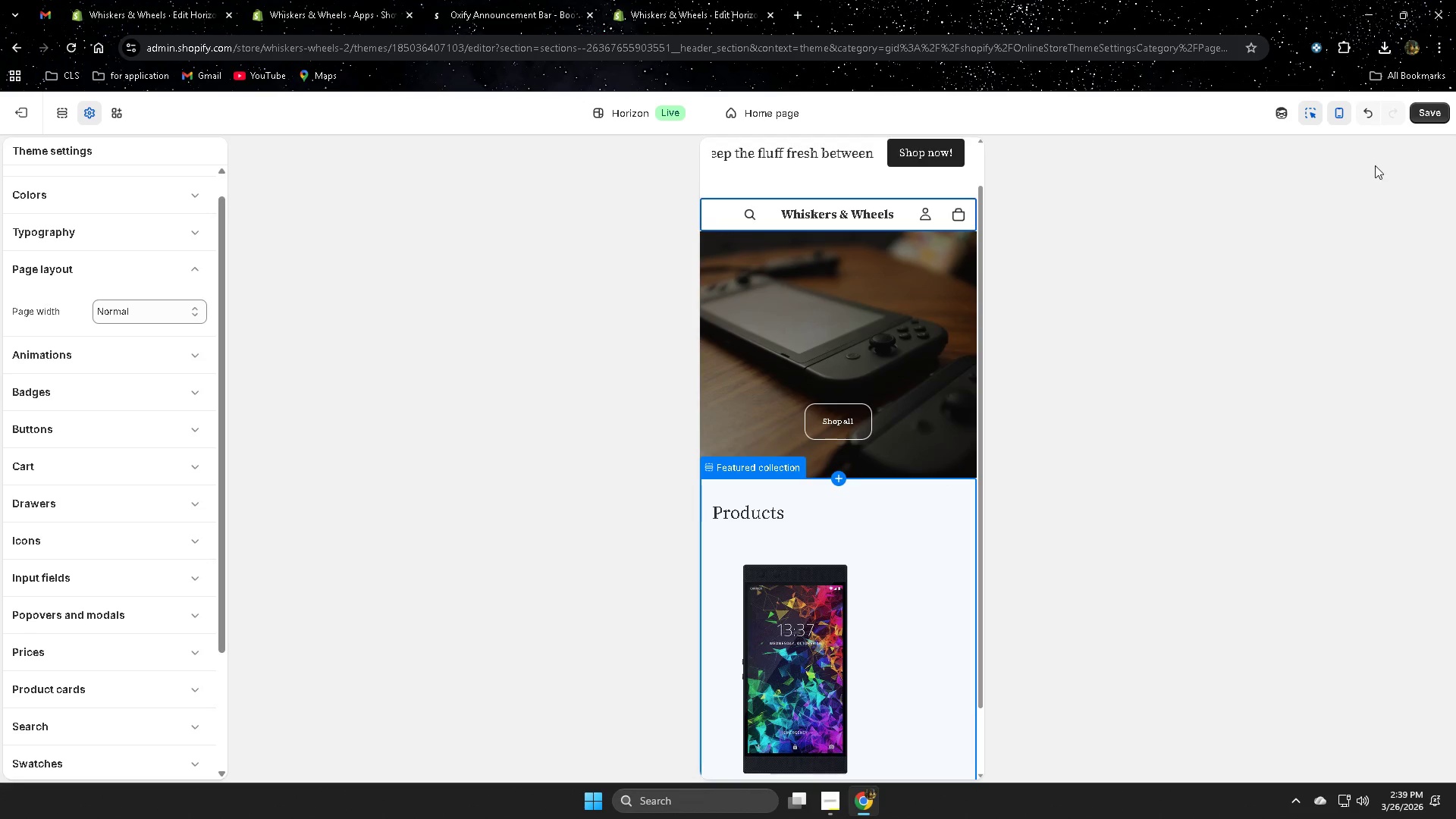 
left_click([1340, 120])
 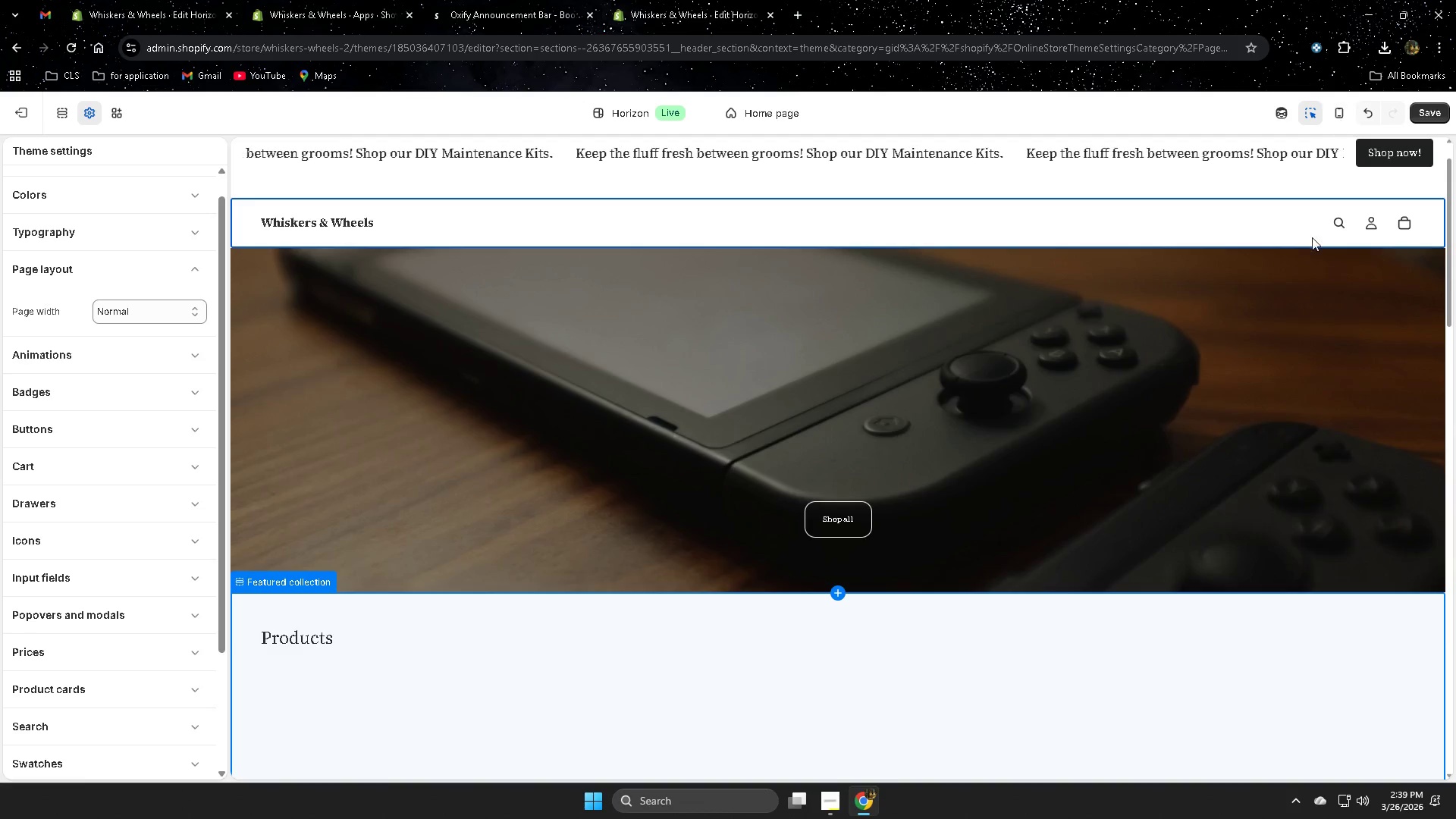 
scroll: coordinate [1193, 466], scroll_direction: up, amount: 9.0
 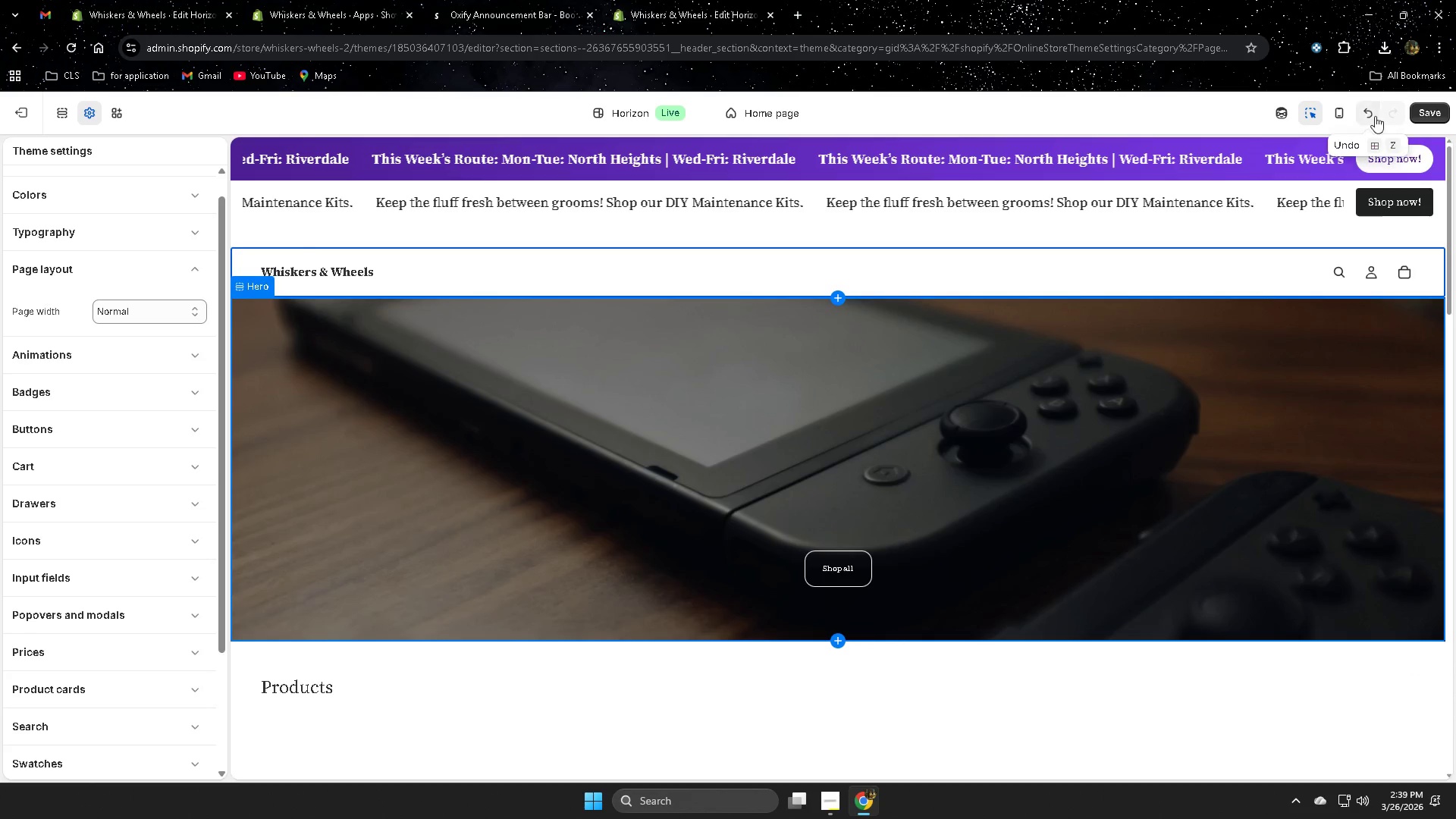 
left_click([1341, 106])
 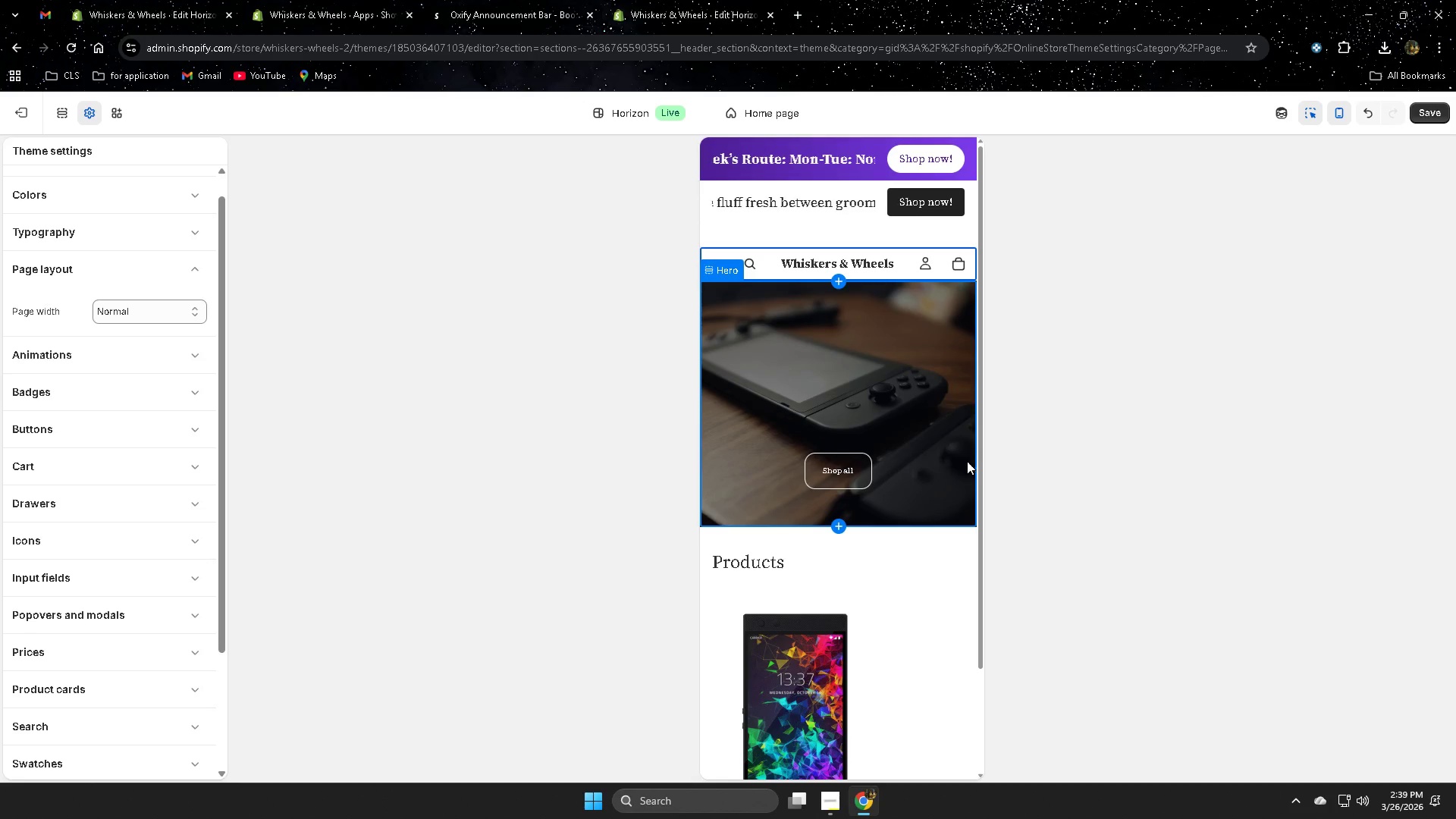 
scroll: coordinate [835, 504], scroll_direction: down, amount: 4.0
 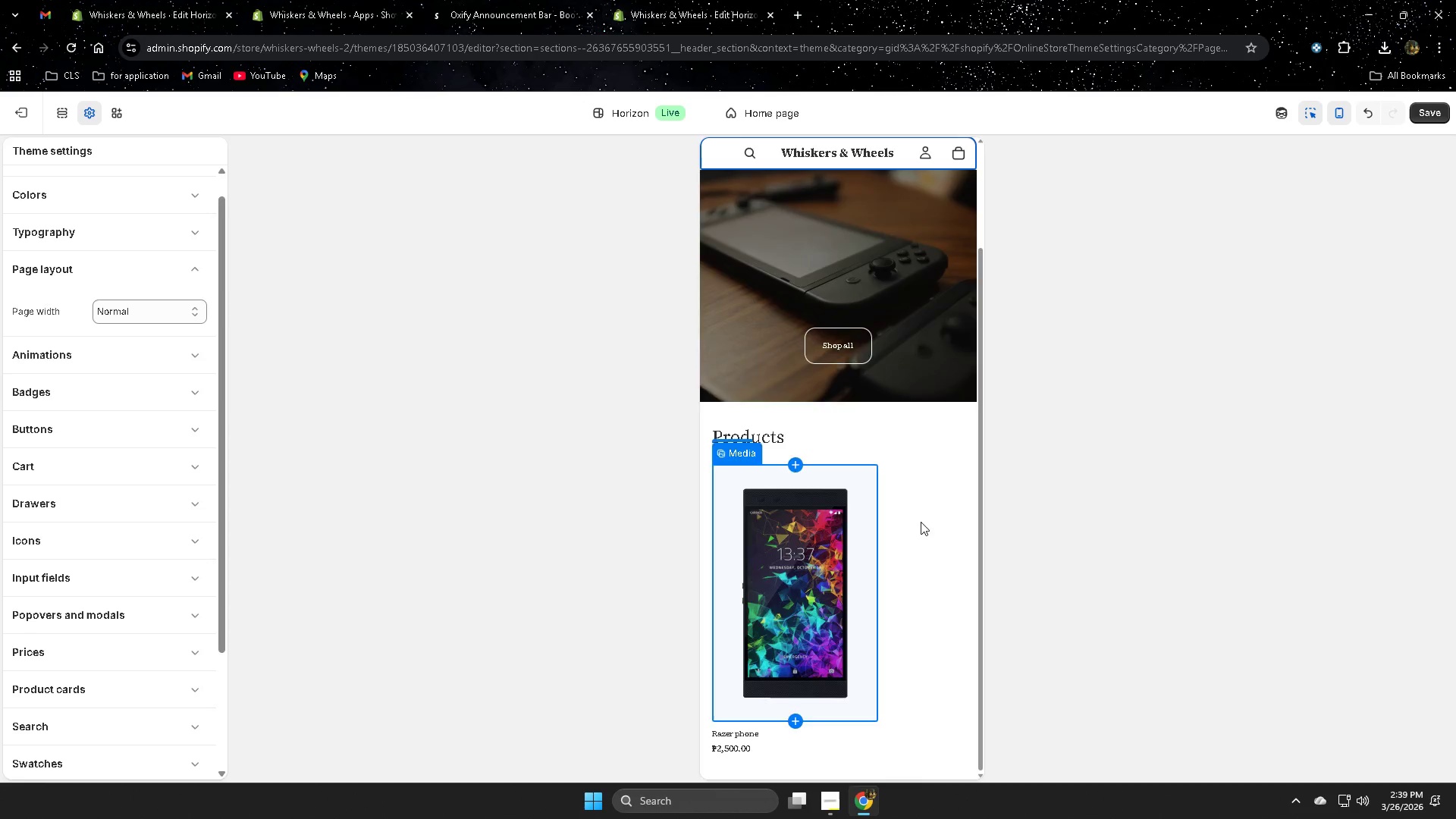 
scroll: coordinate [921, 522], scroll_direction: up, amount: 3.0
 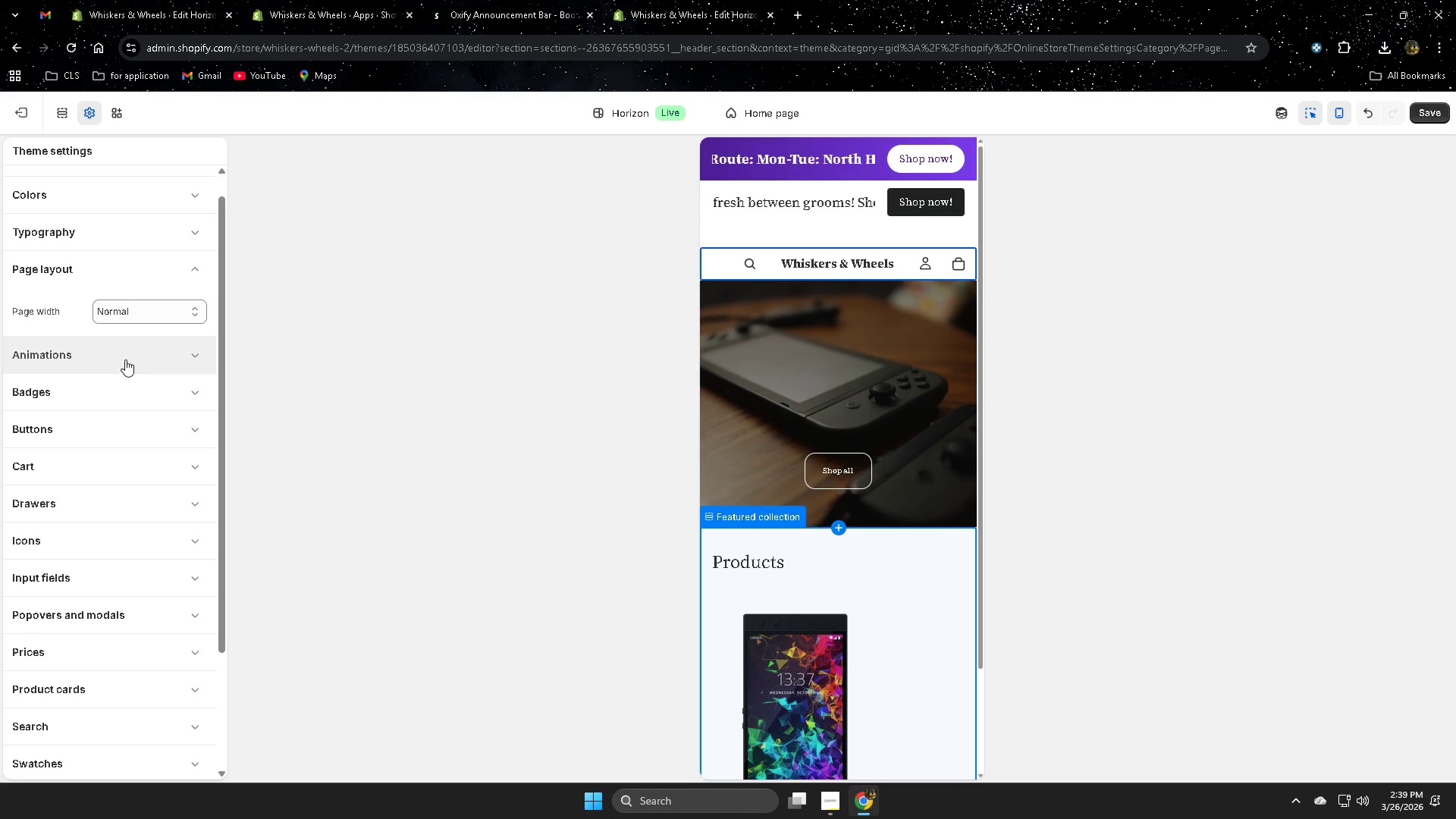 
left_click([125, 359])
 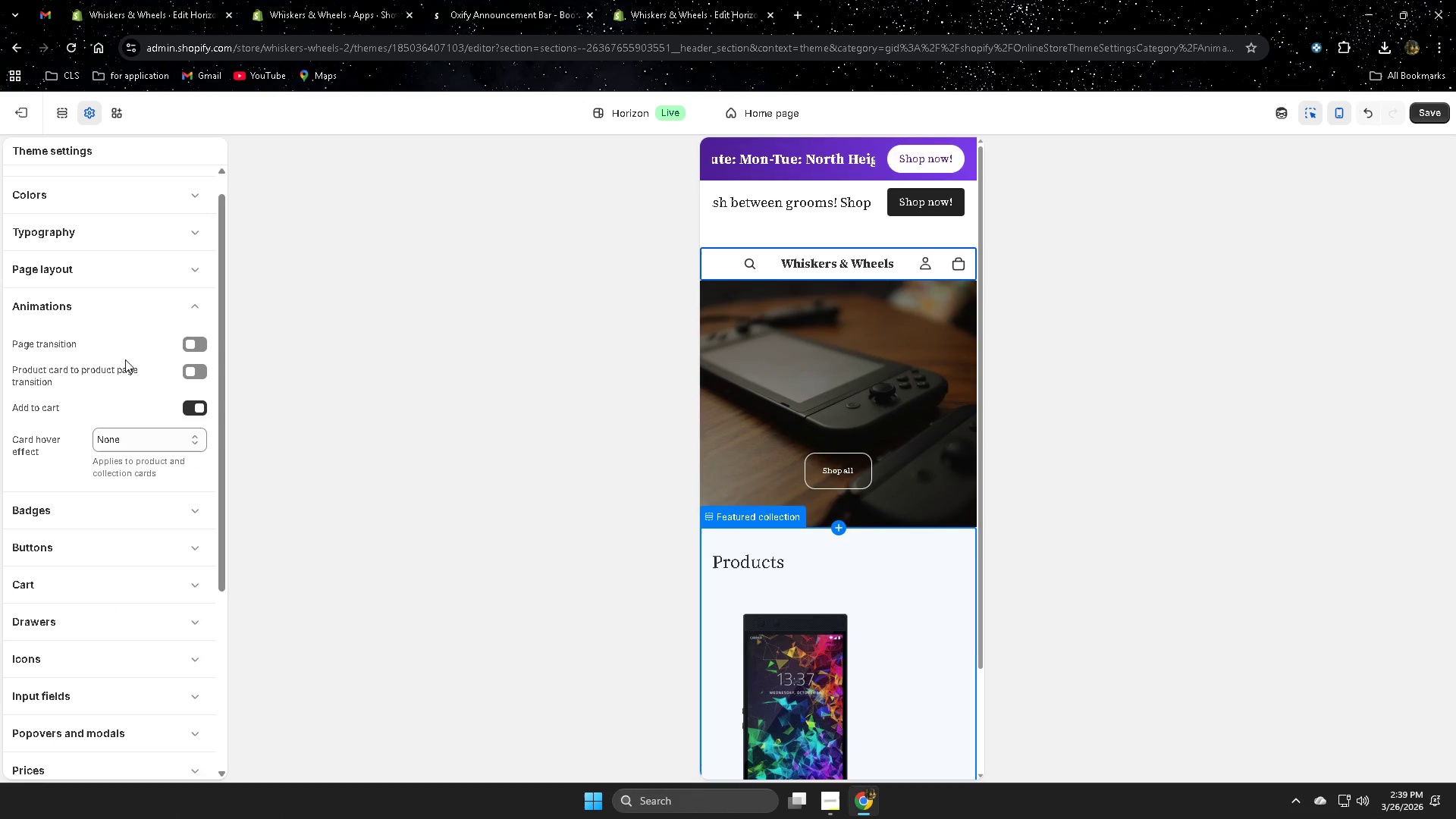 
left_click([193, 305])
 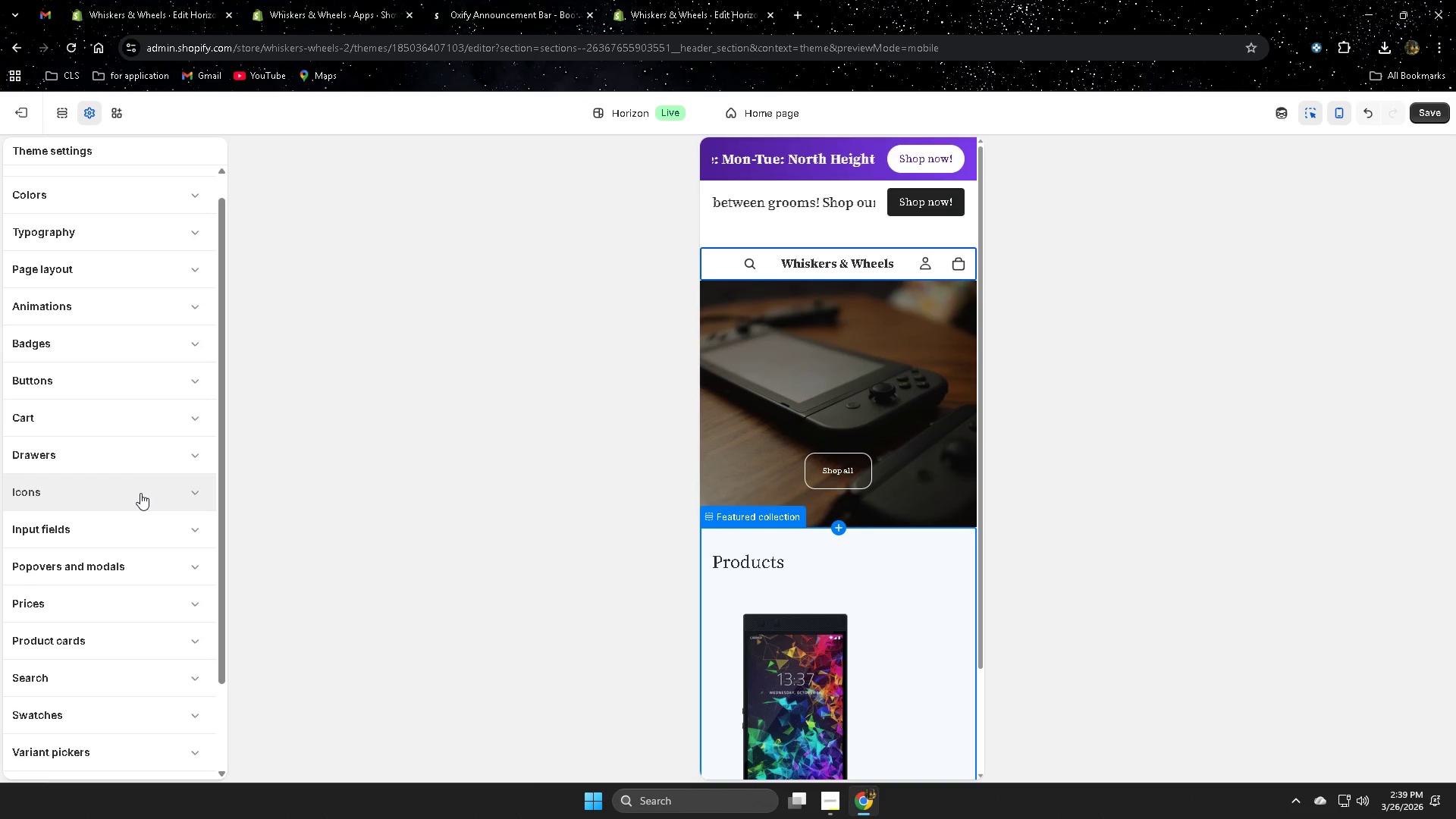 
scroll: coordinate [140, 493], scroll_direction: down, amount: 5.0
 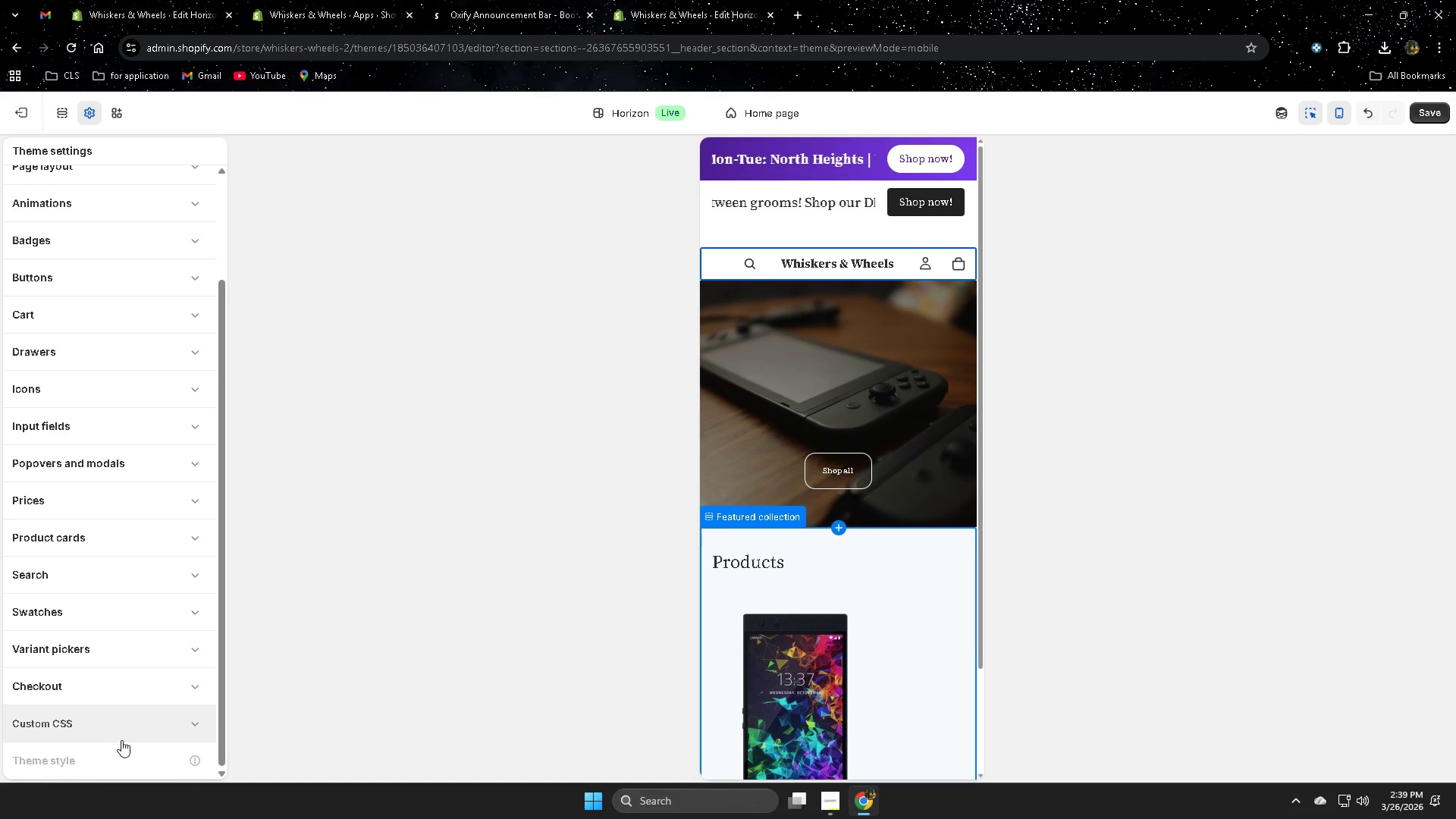 
scroll: coordinate [108, 485], scroll_direction: up, amount: 13.0
 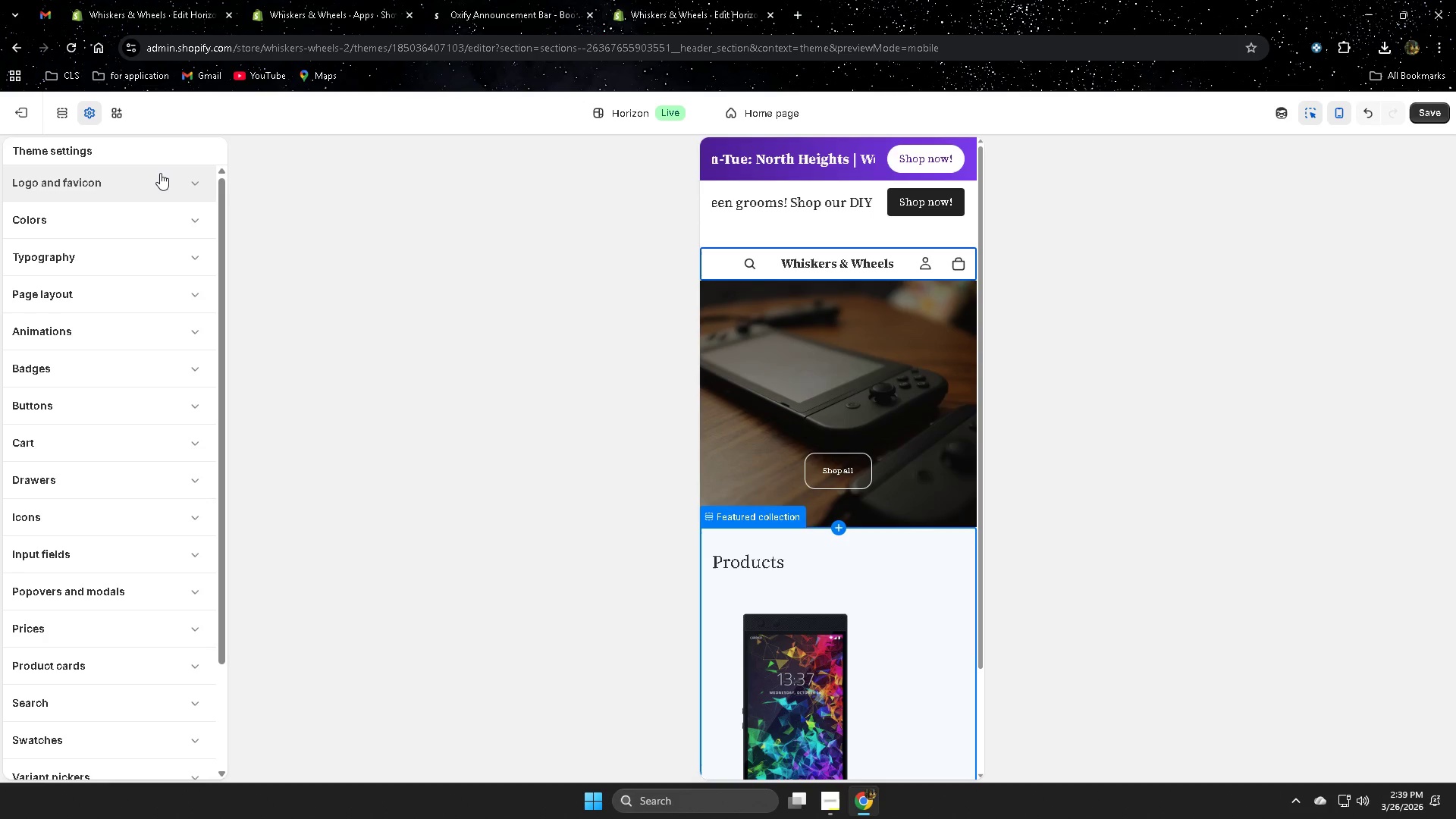 
left_click([160, 173])
 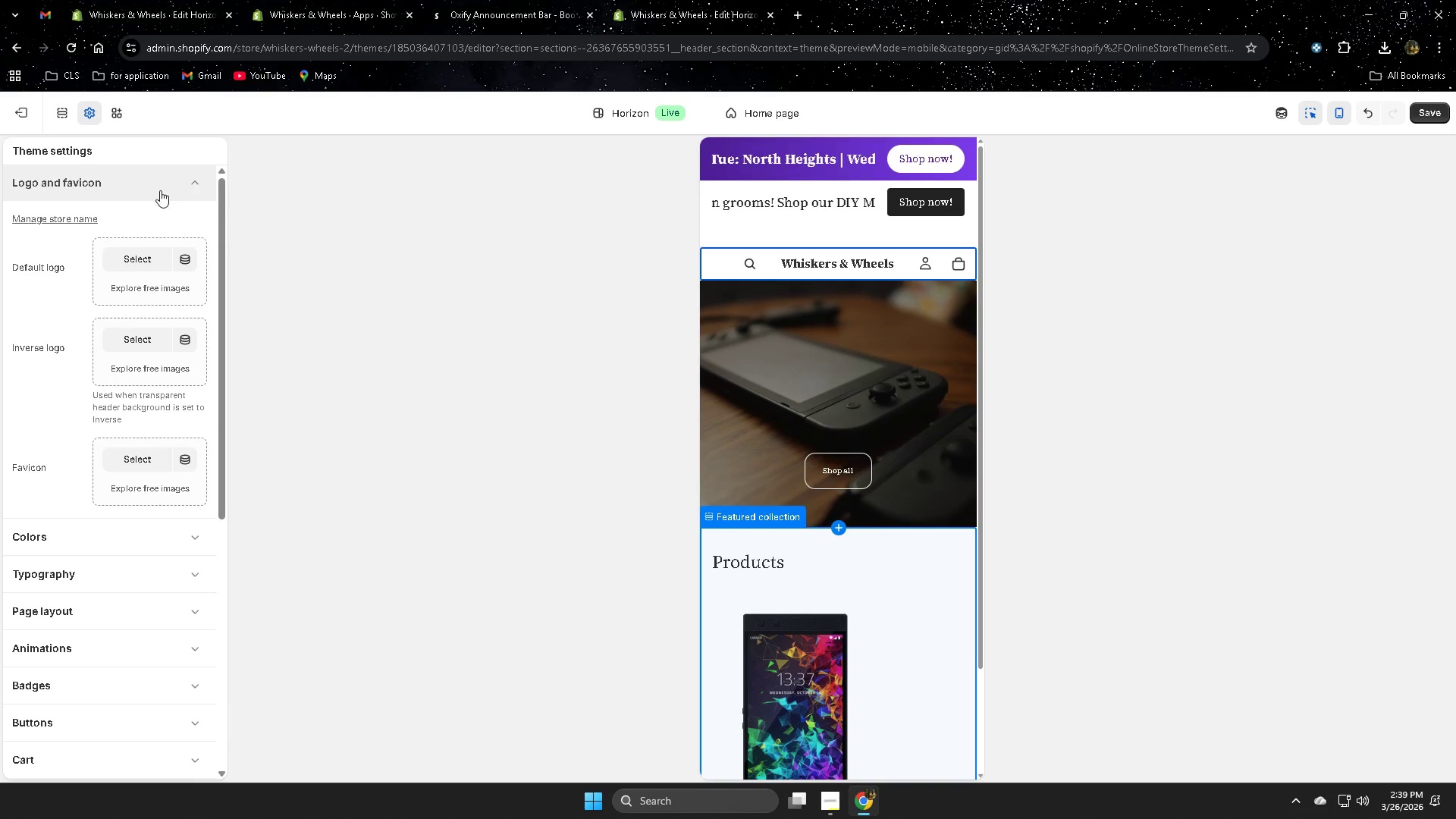 
left_click([158, 184])
 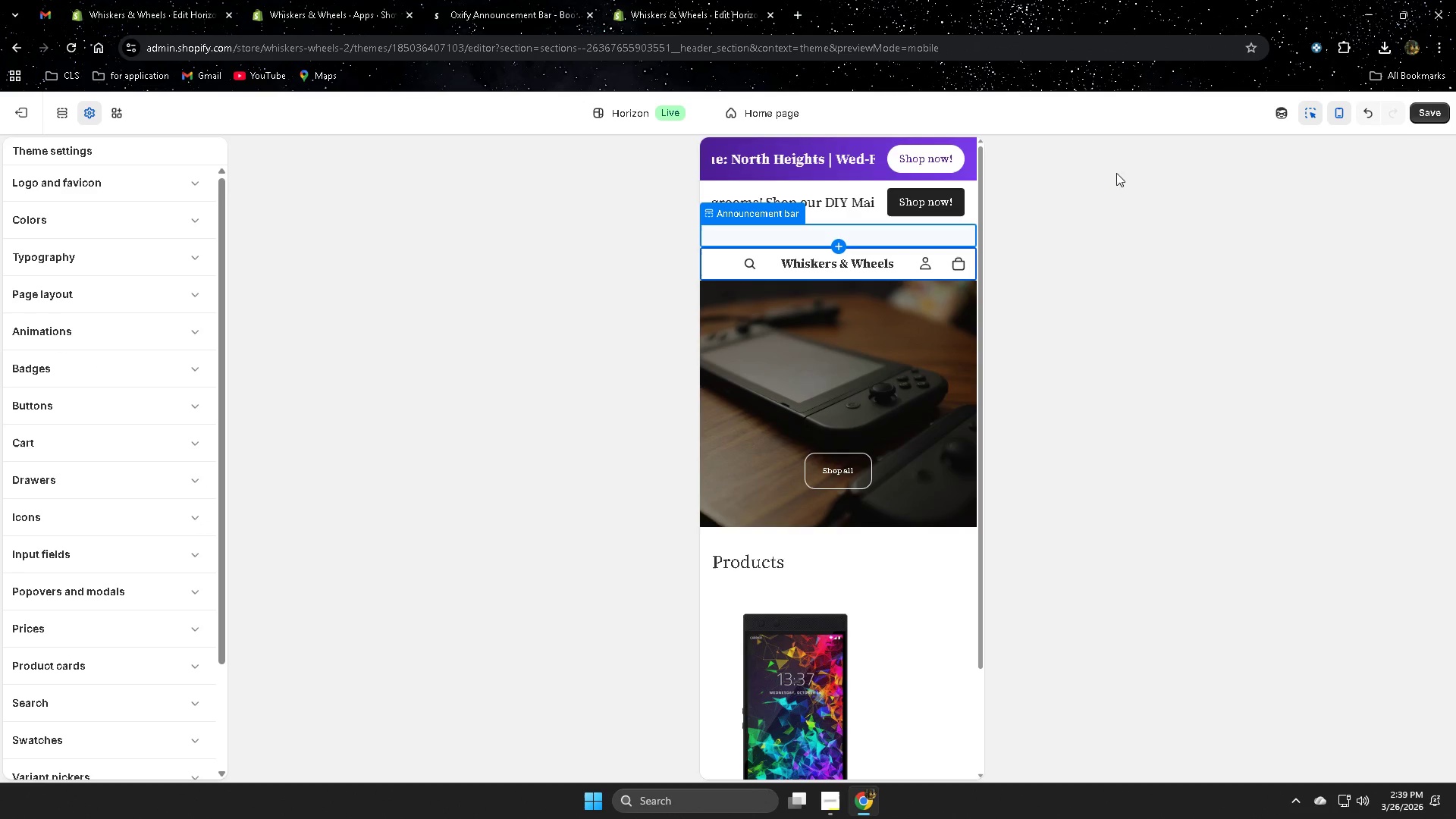 
left_click([1426, 111])
 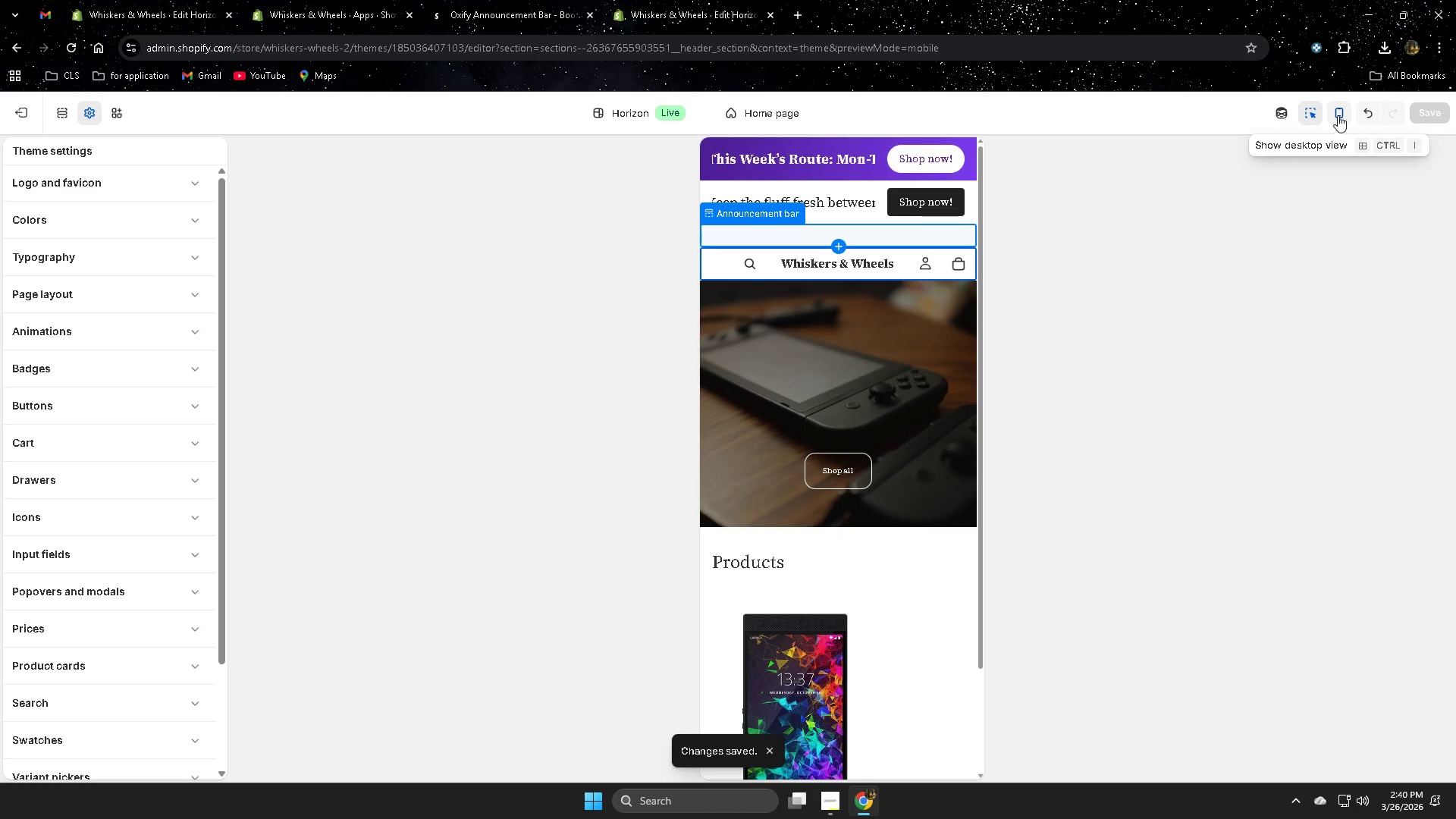 
left_click([1338, 115])
 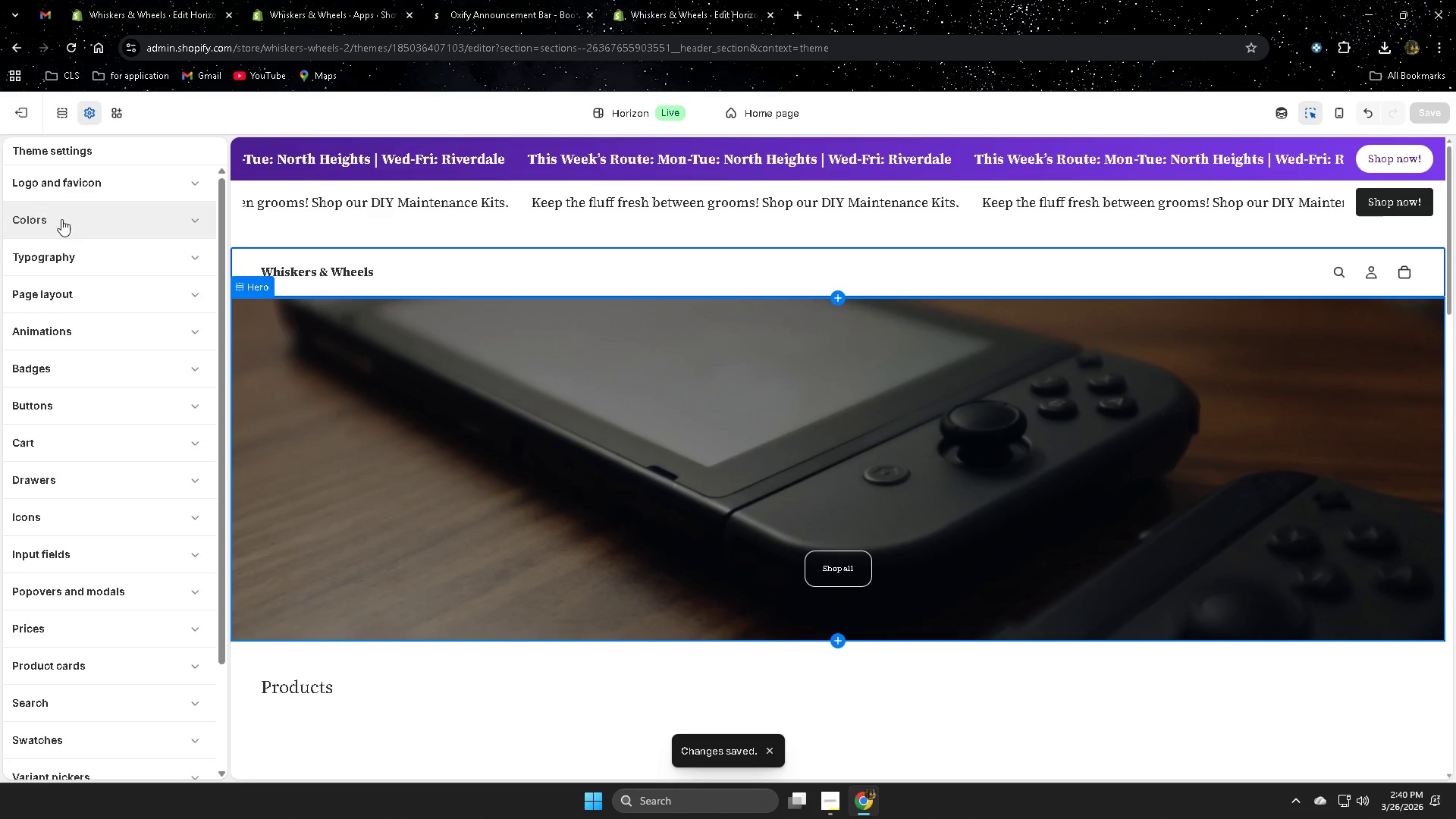 
left_click([70, 216])
 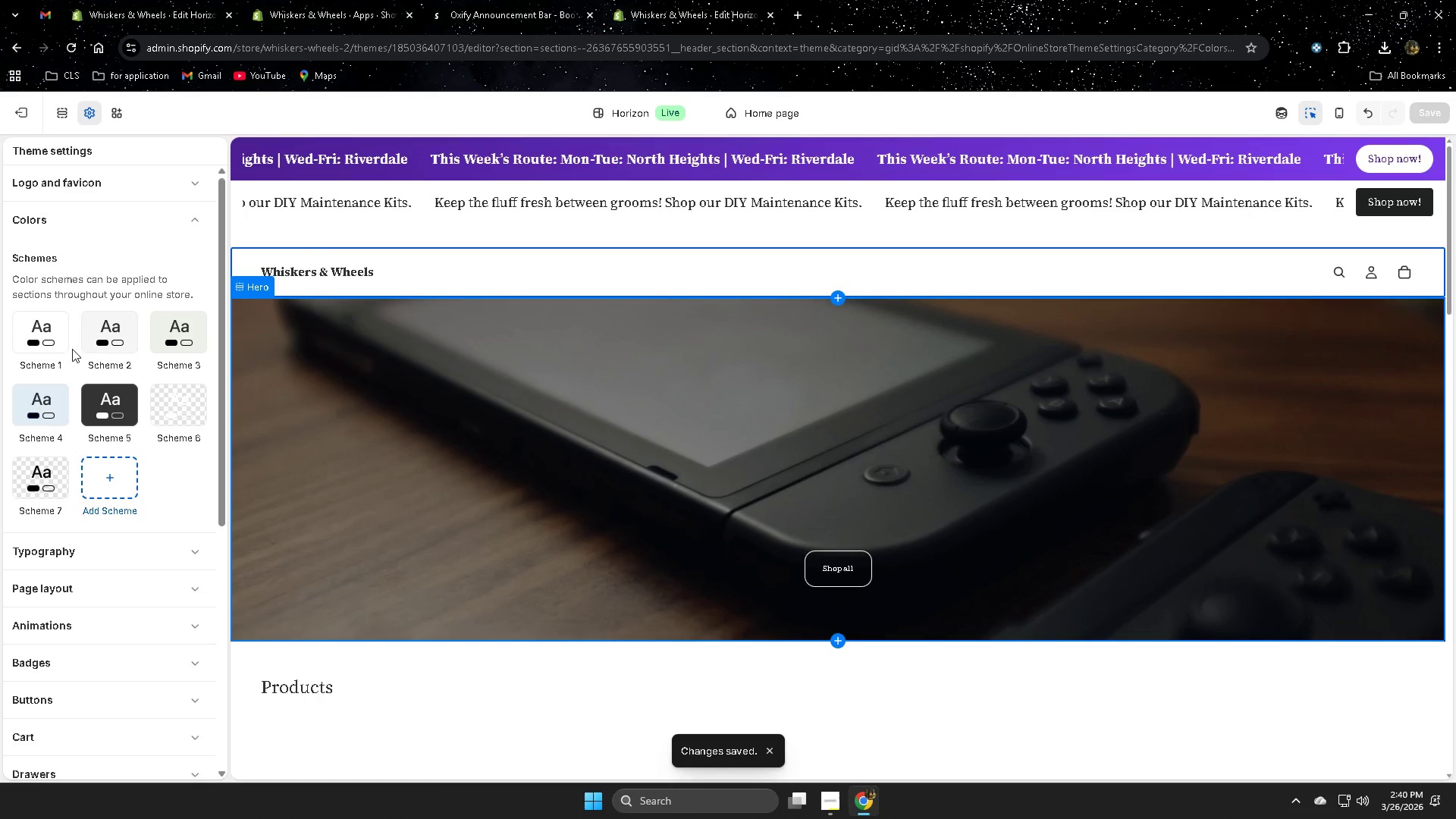 
left_click([166, 340])
 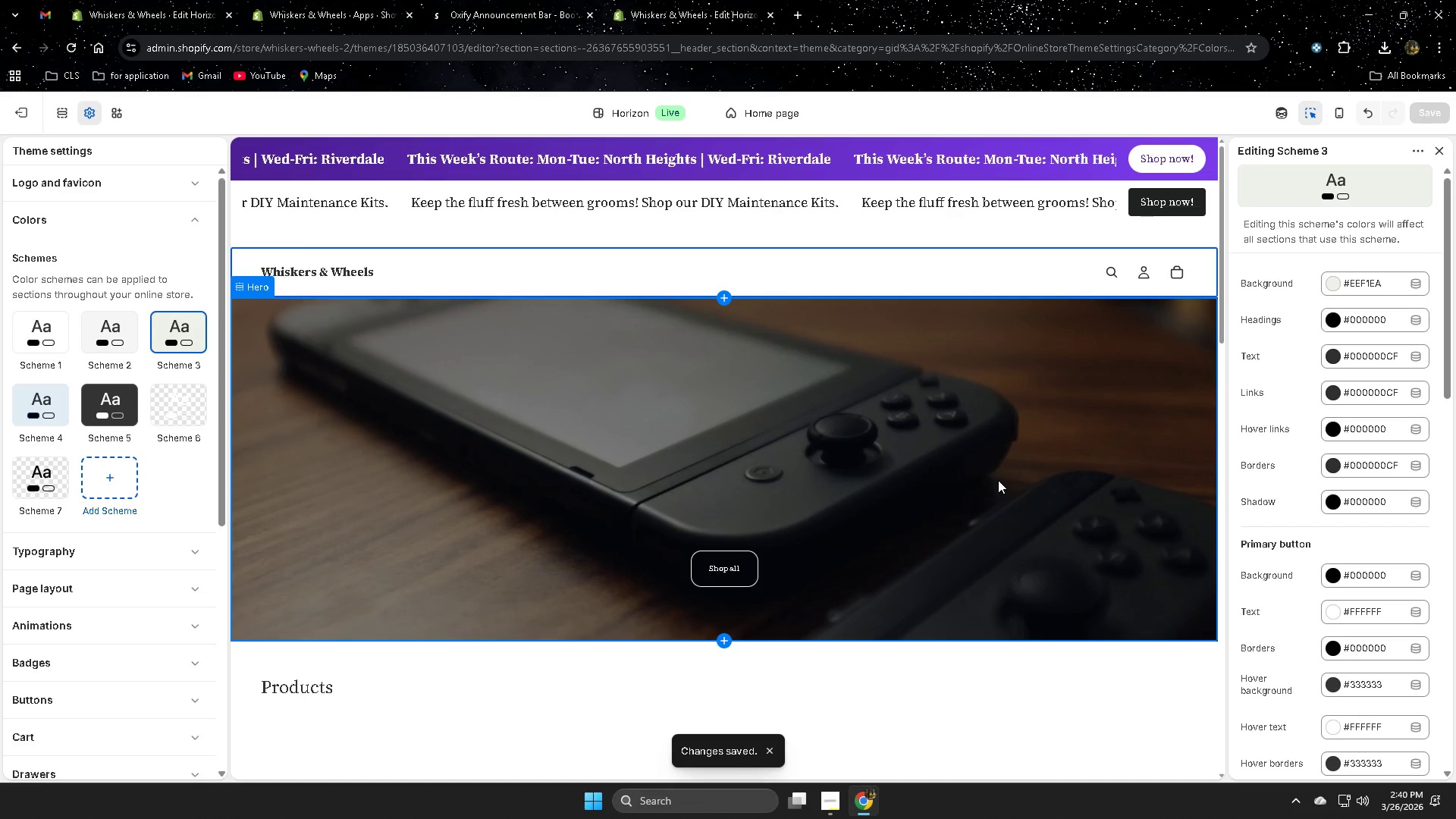 
scroll: coordinate [997, 480], scroll_direction: down, amount: 1.0
 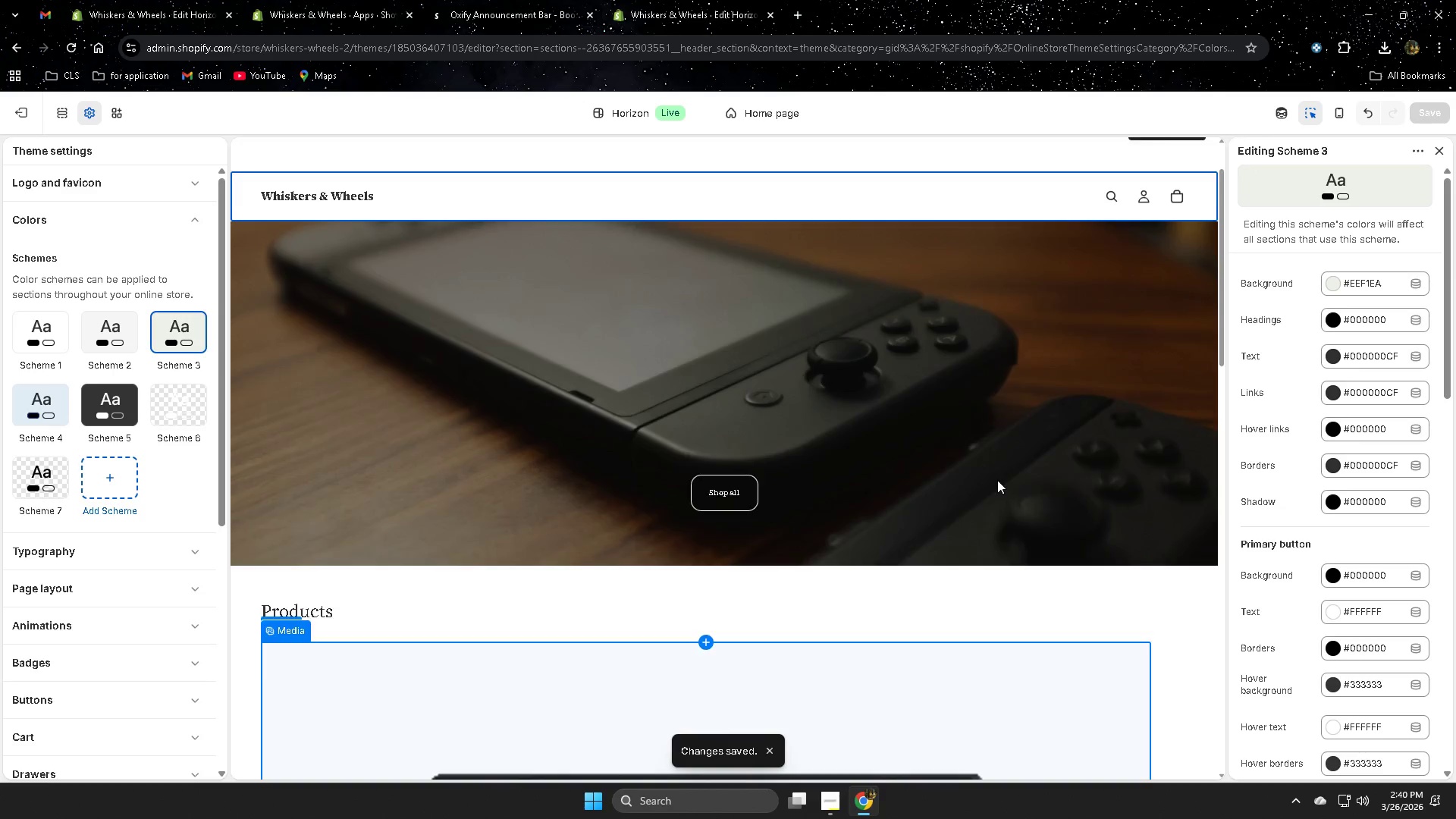 
scroll: coordinate [997, 480], scroll_direction: up, amount: 1.0